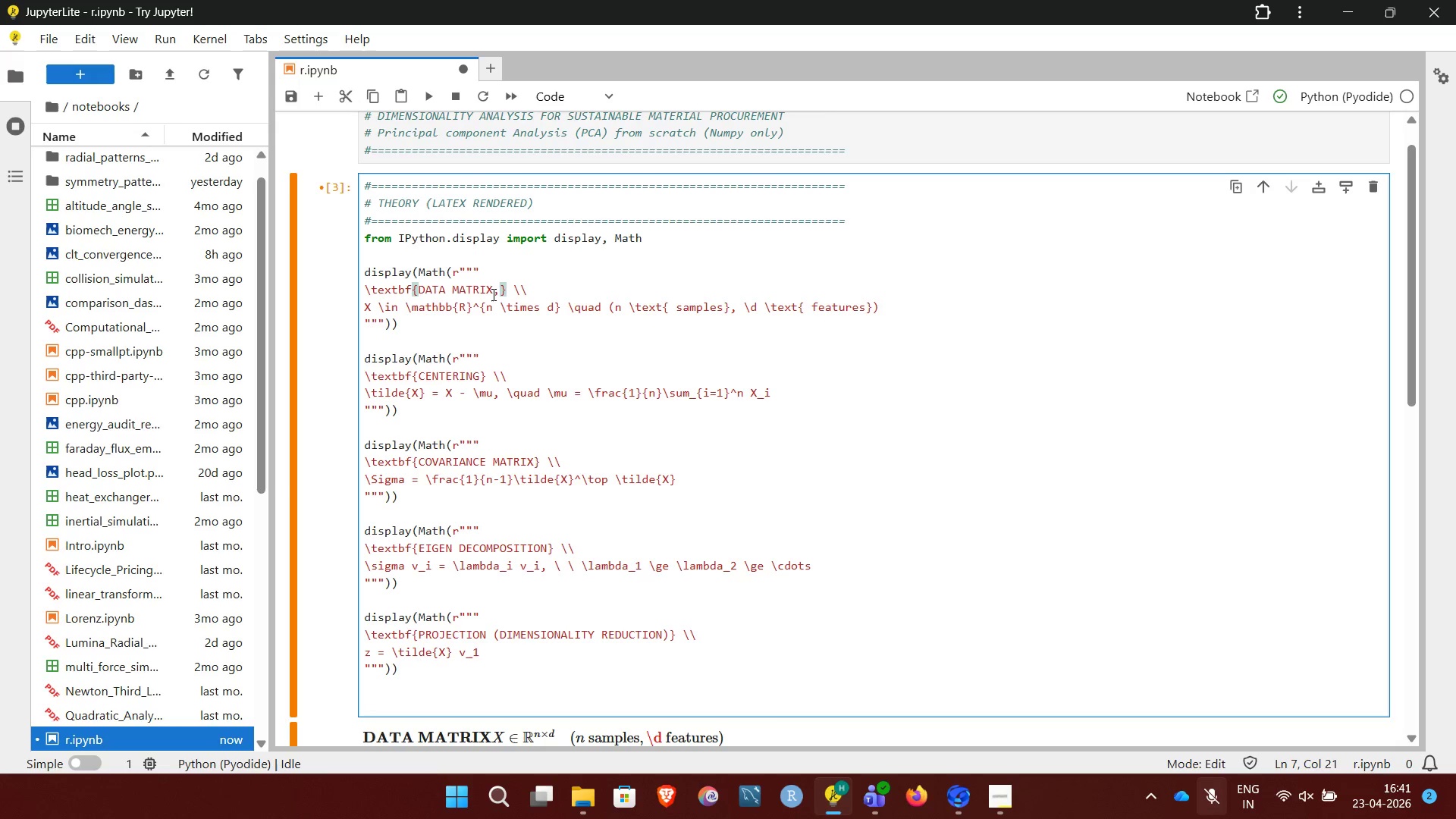 
key(Space)
 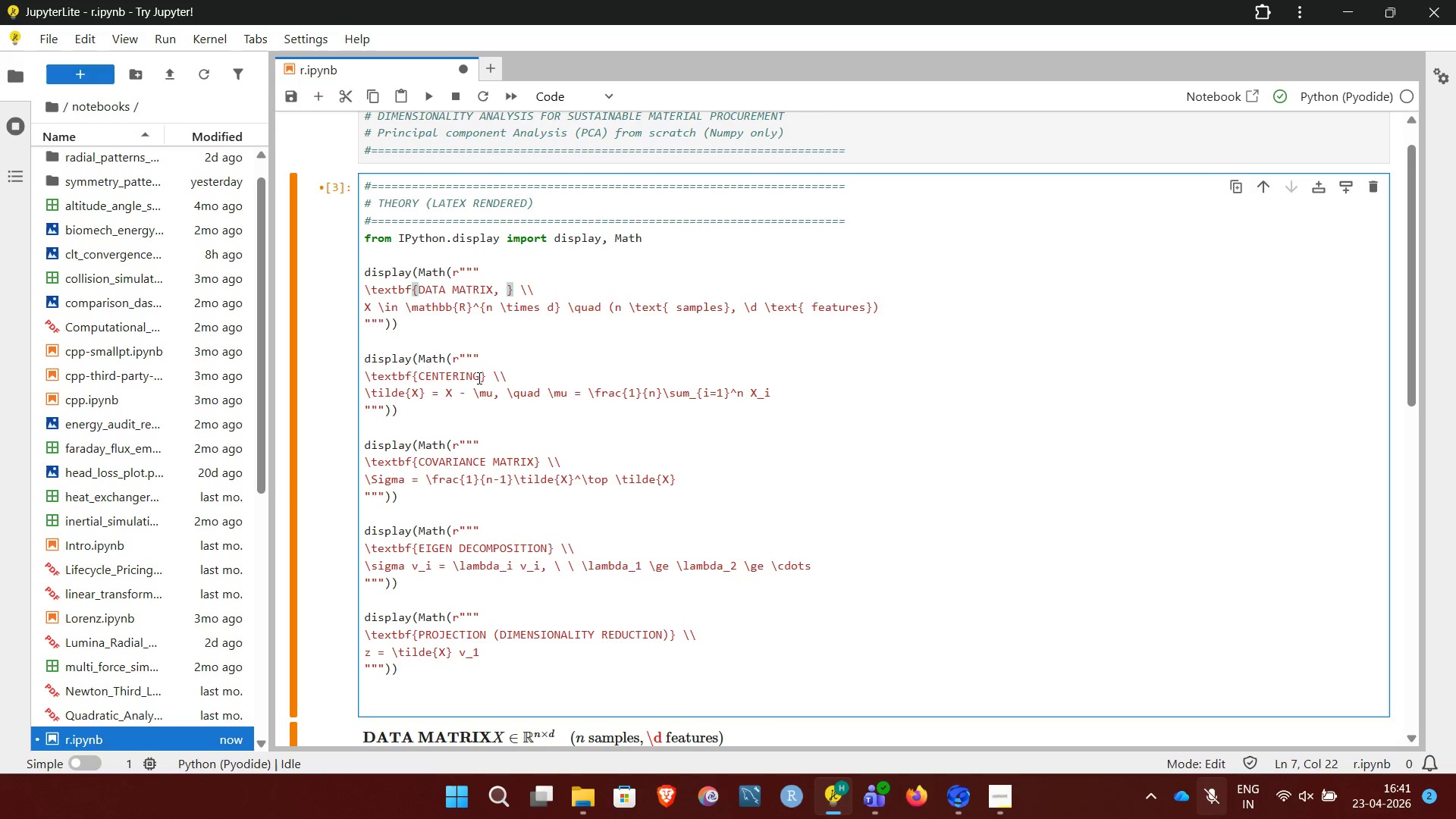 
left_click([482, 378])
 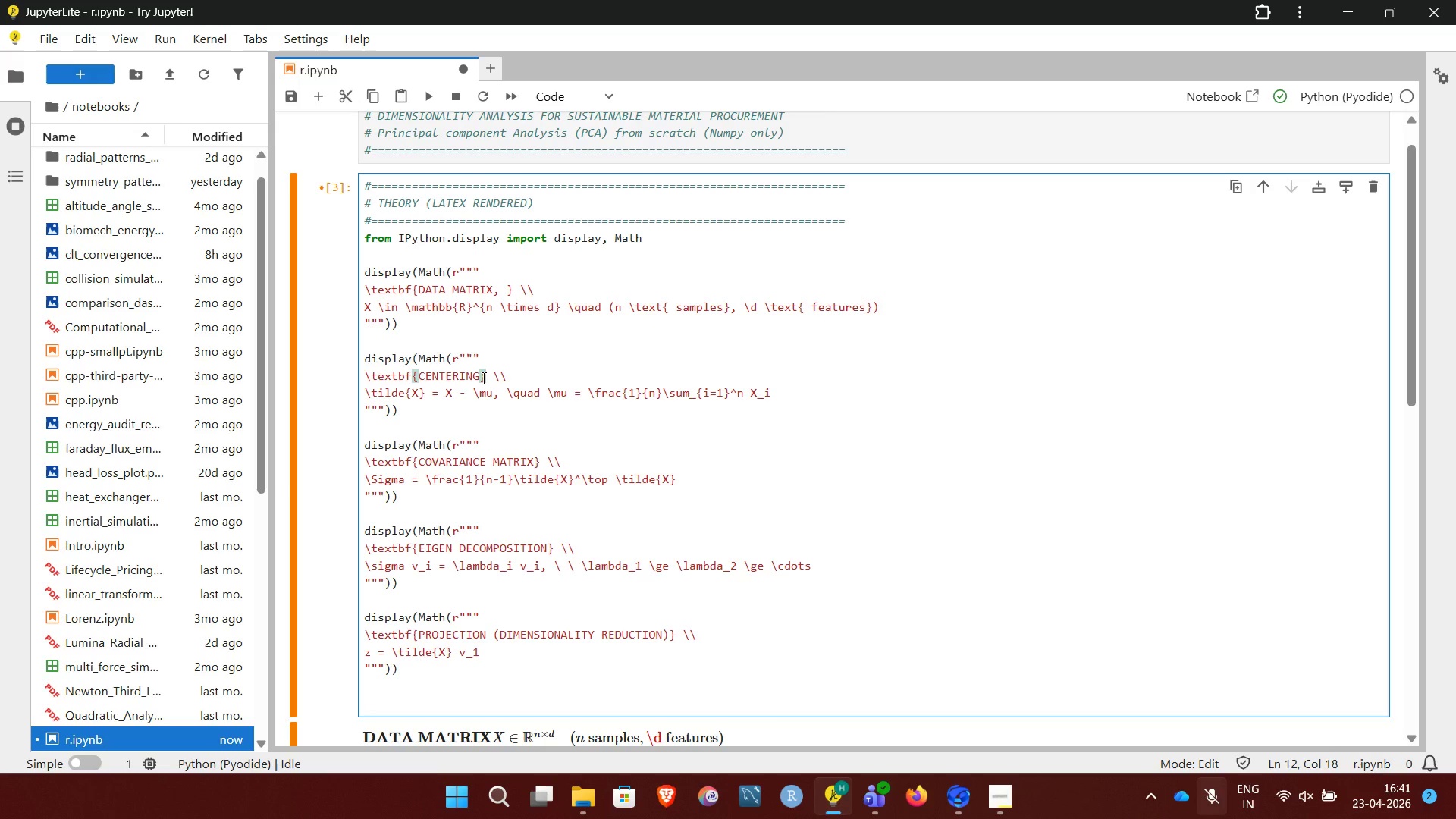 
key(Comma)
 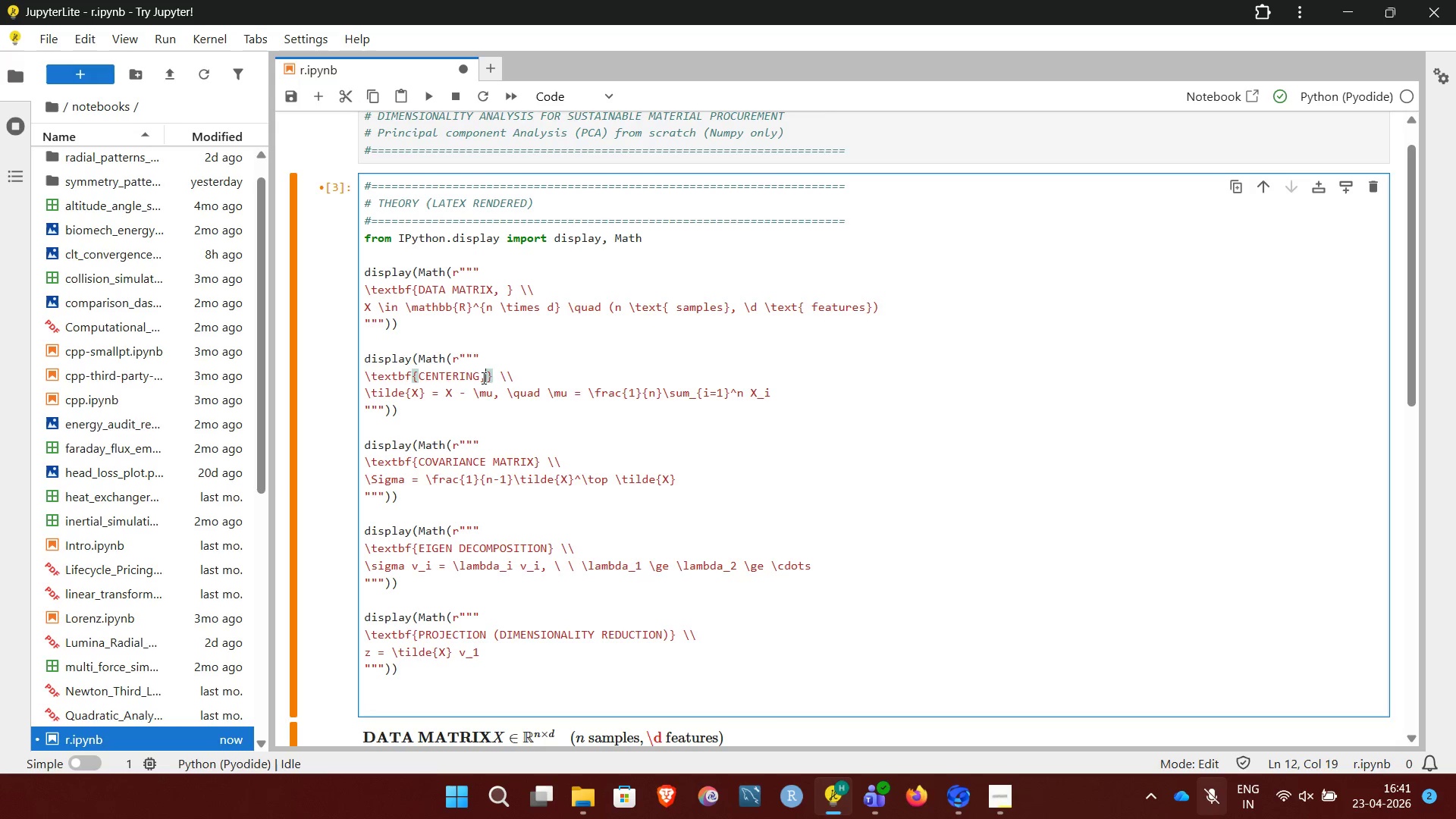 
key(Space)
 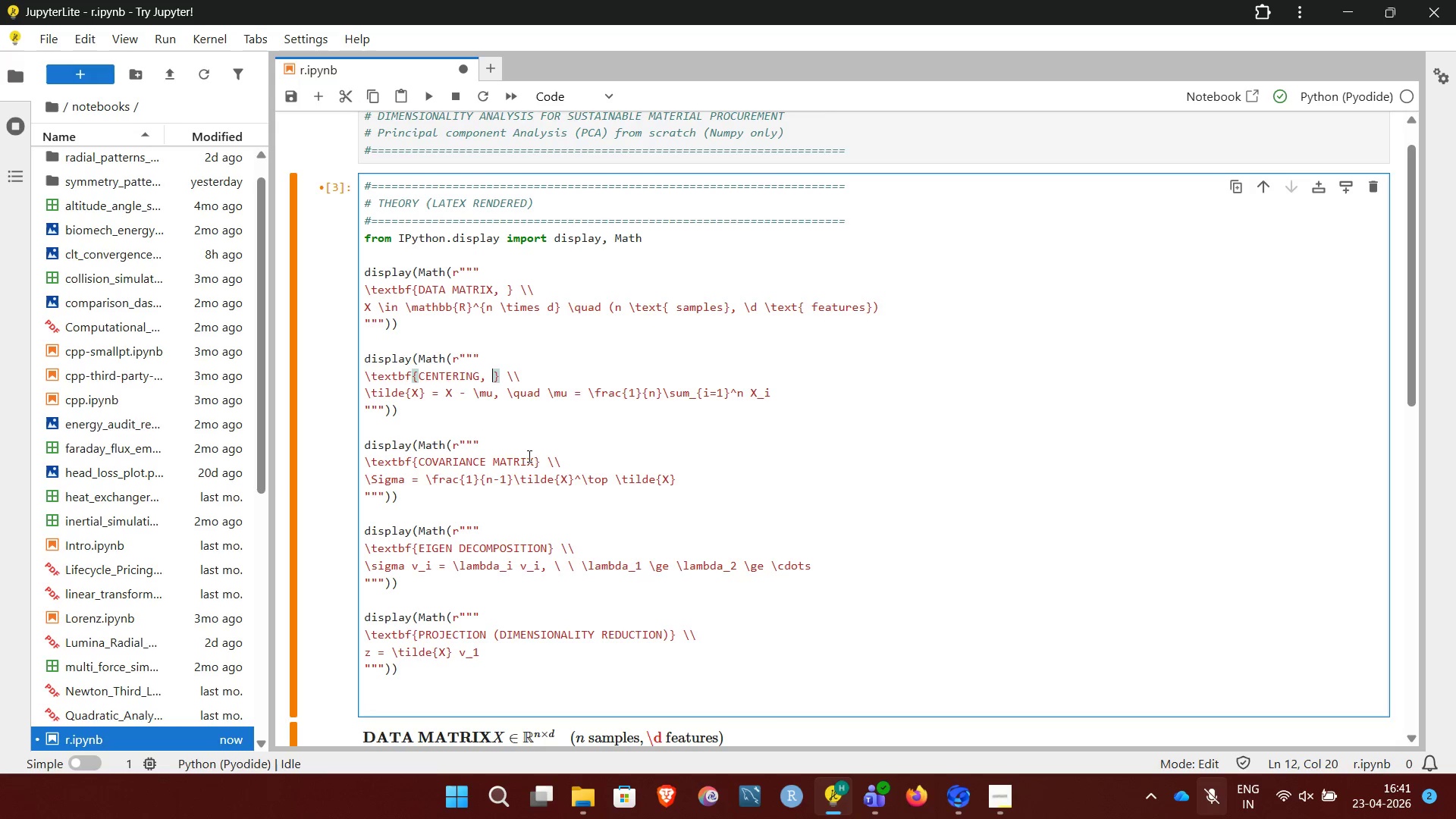 
left_click([532, 459])
 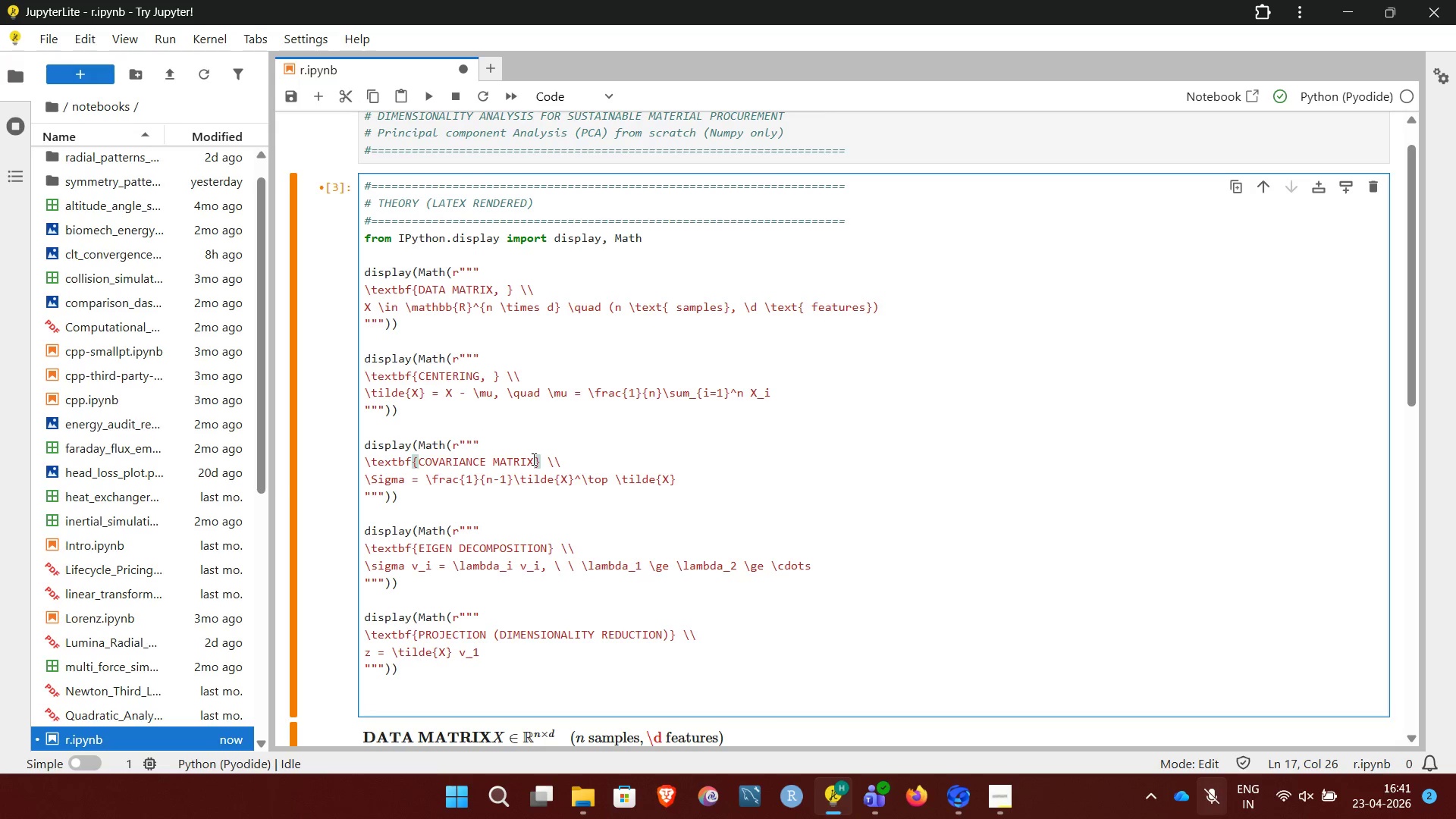 
key(Comma)
 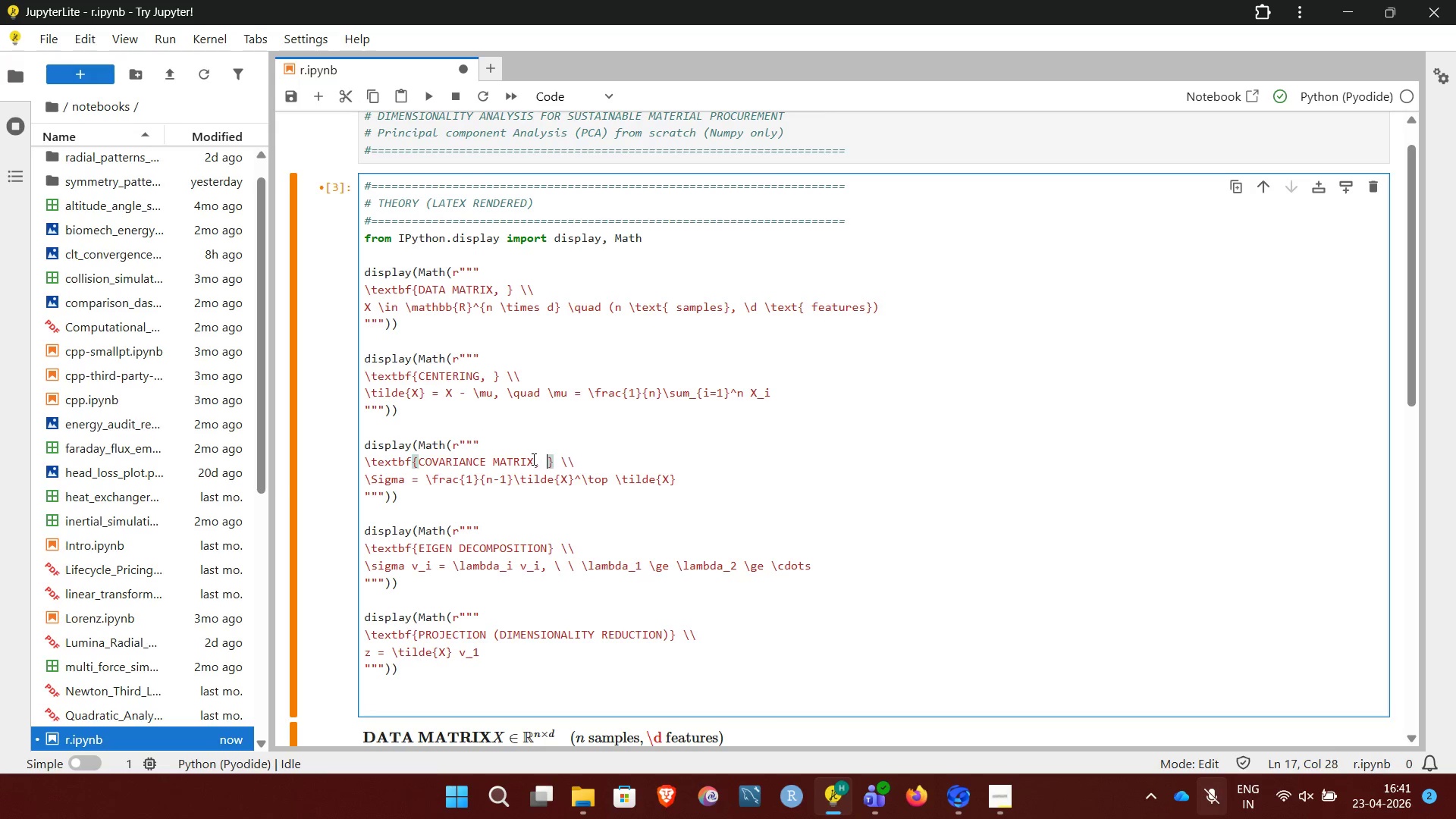 
key(Space)
 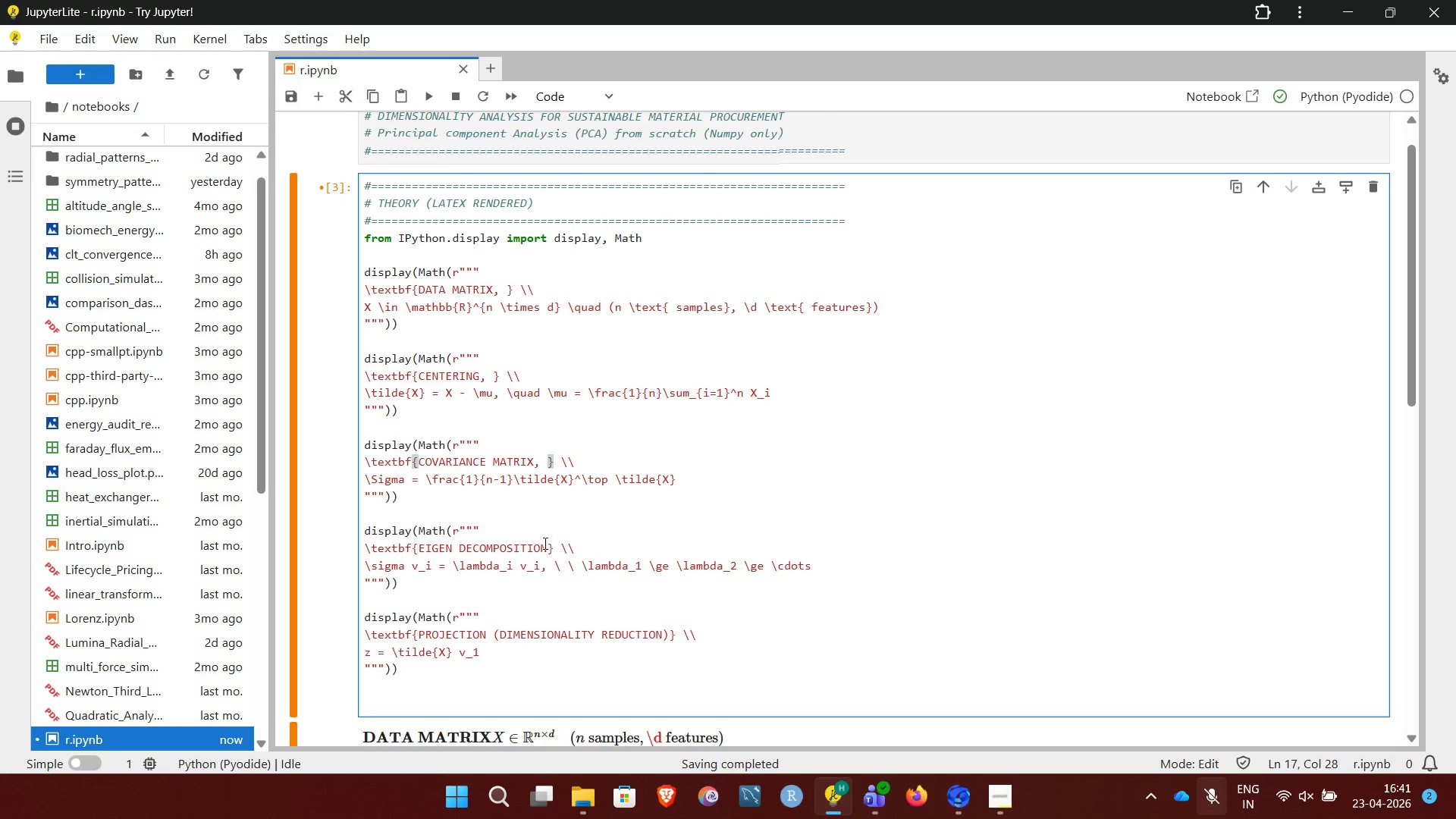 
left_click([544, 551])
 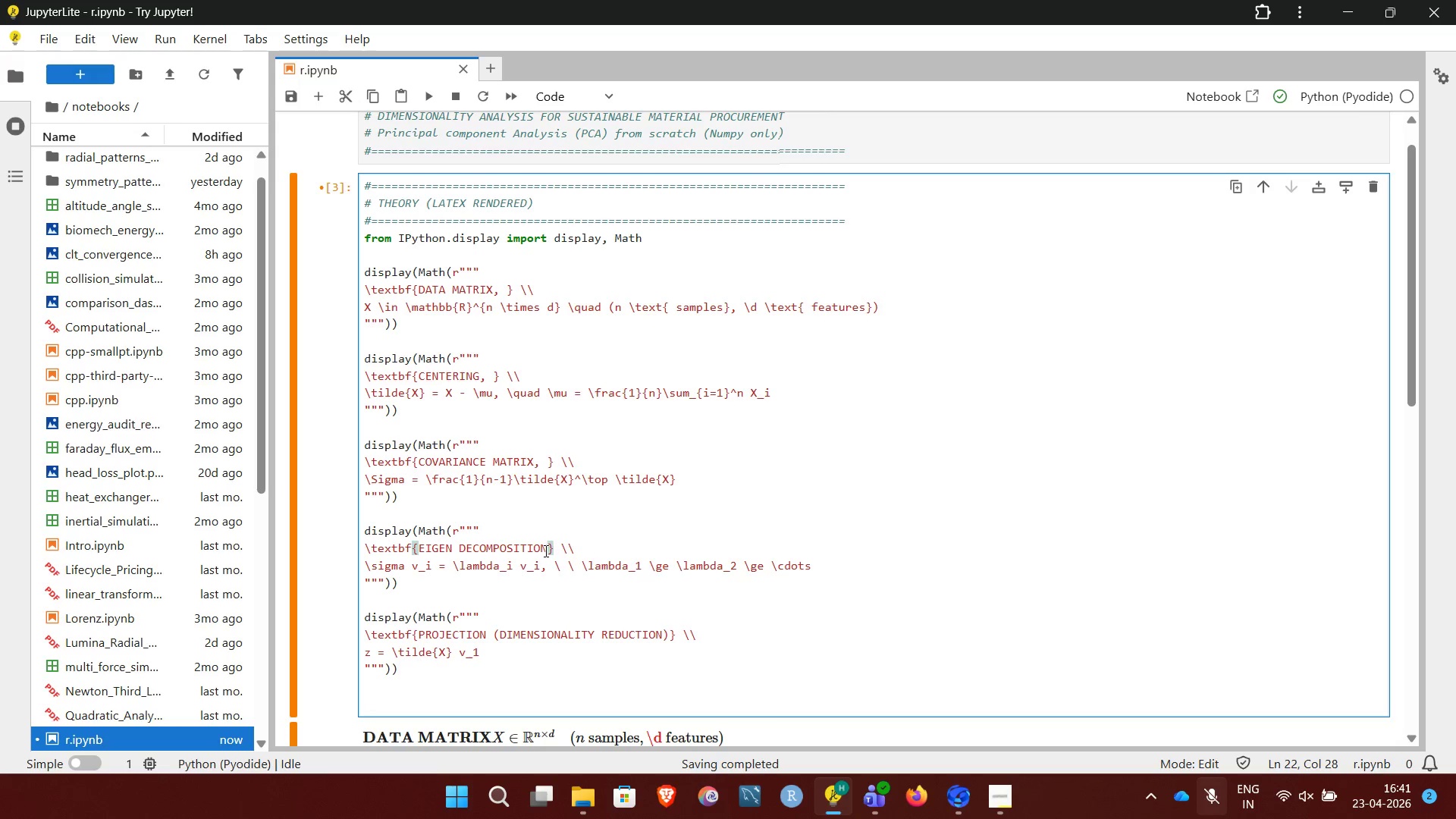 
key(Comma)
 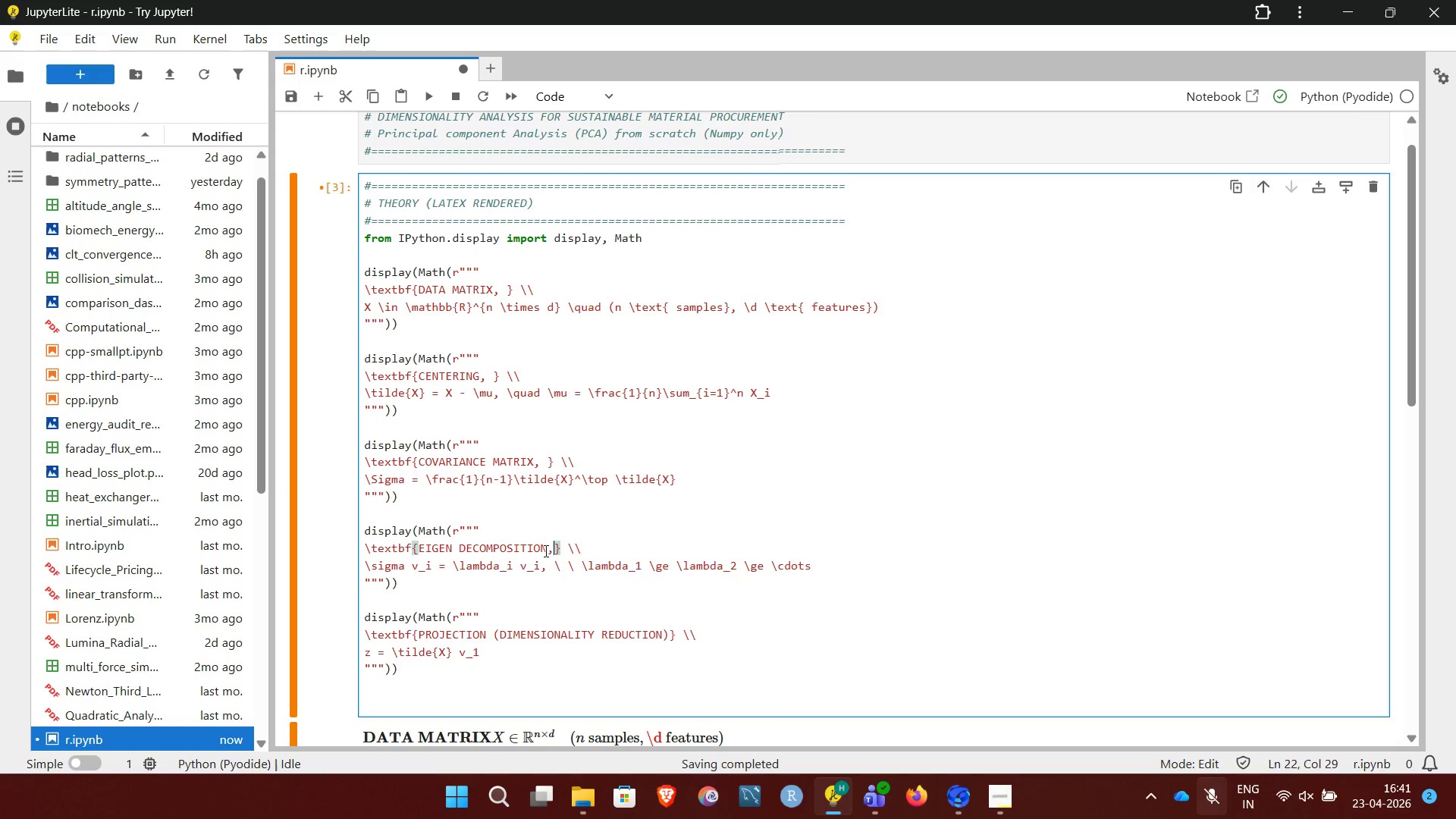 
key(Space)
 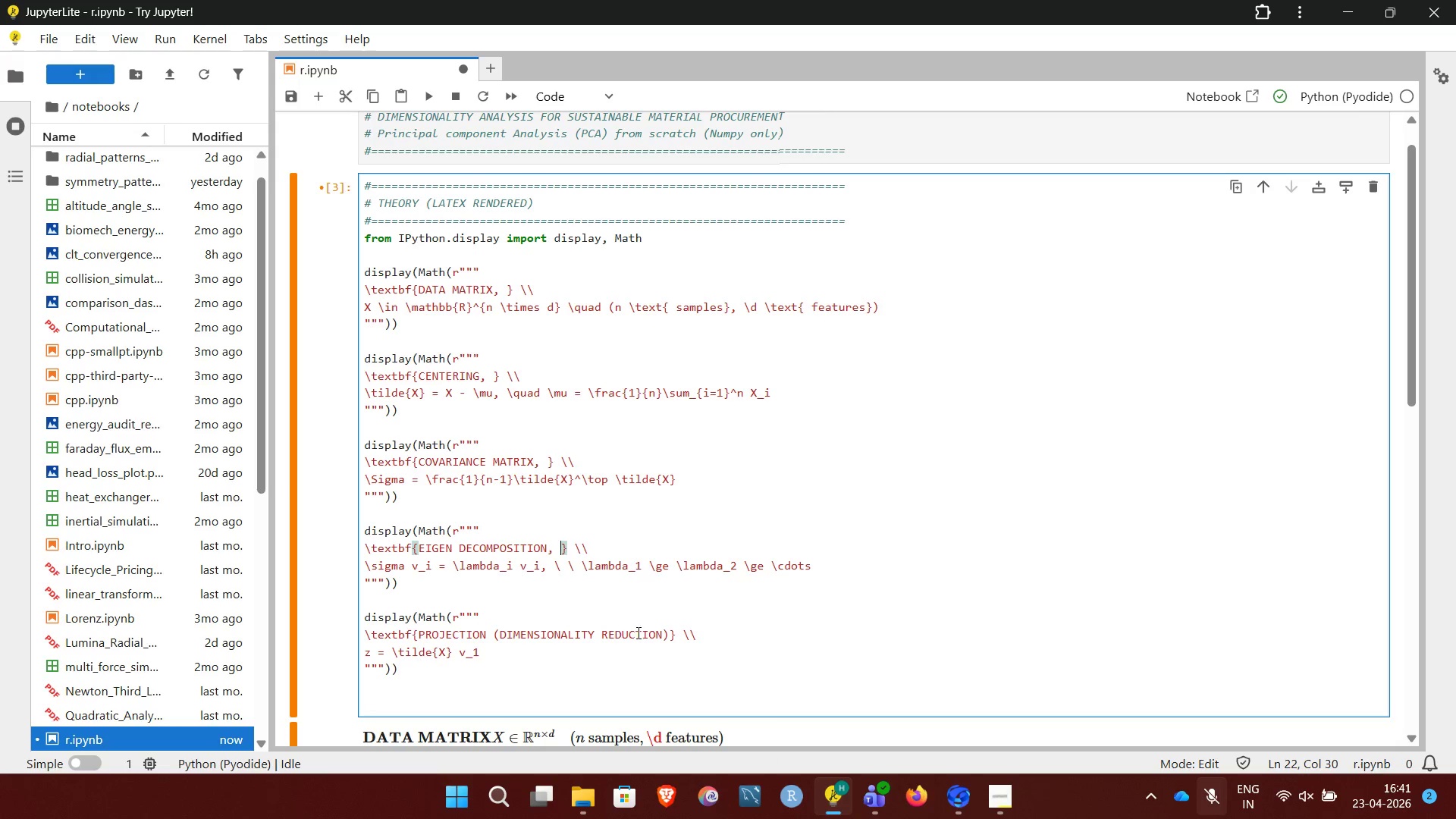 
left_click([667, 637])
 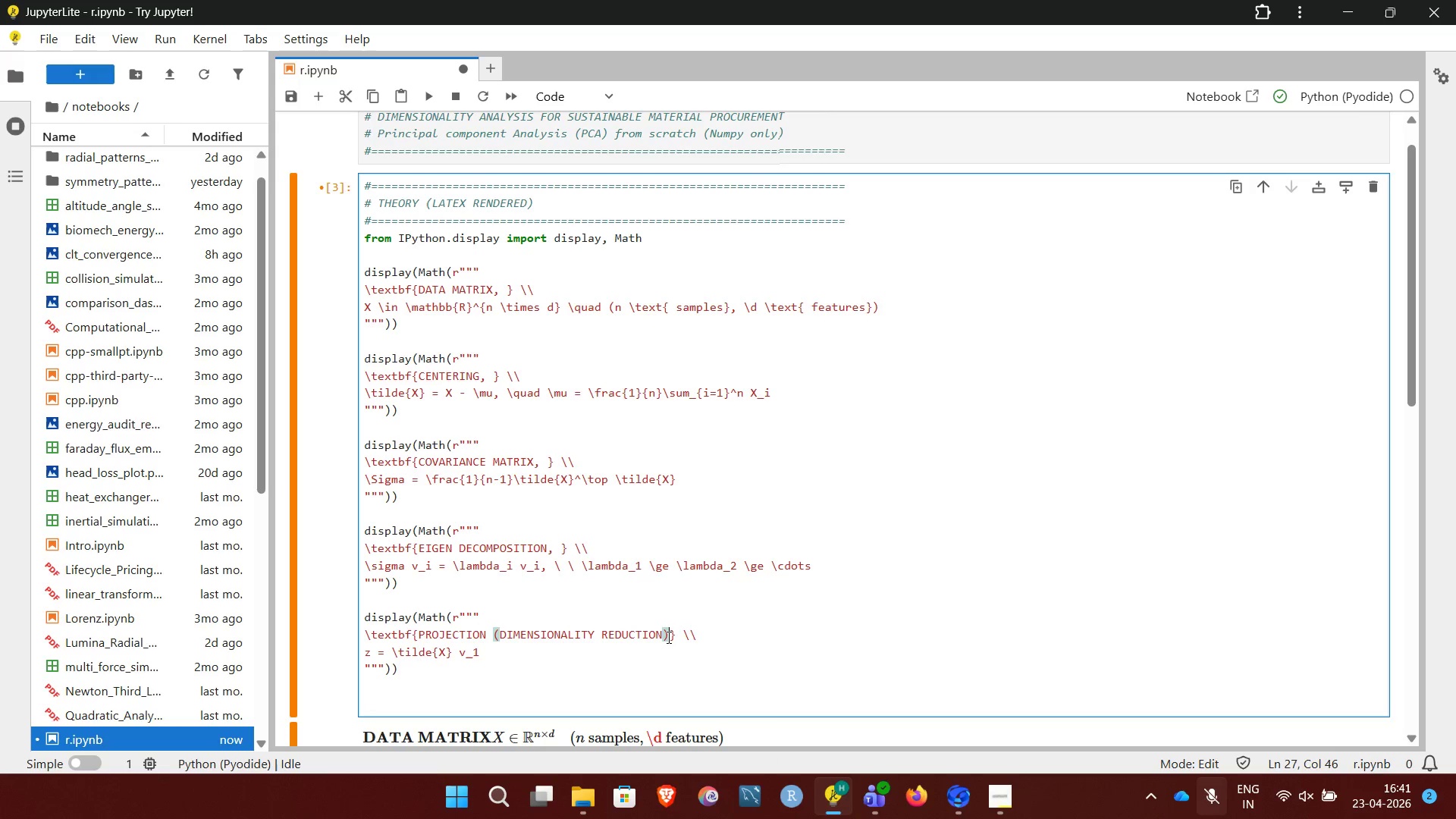 
key(Comma)
 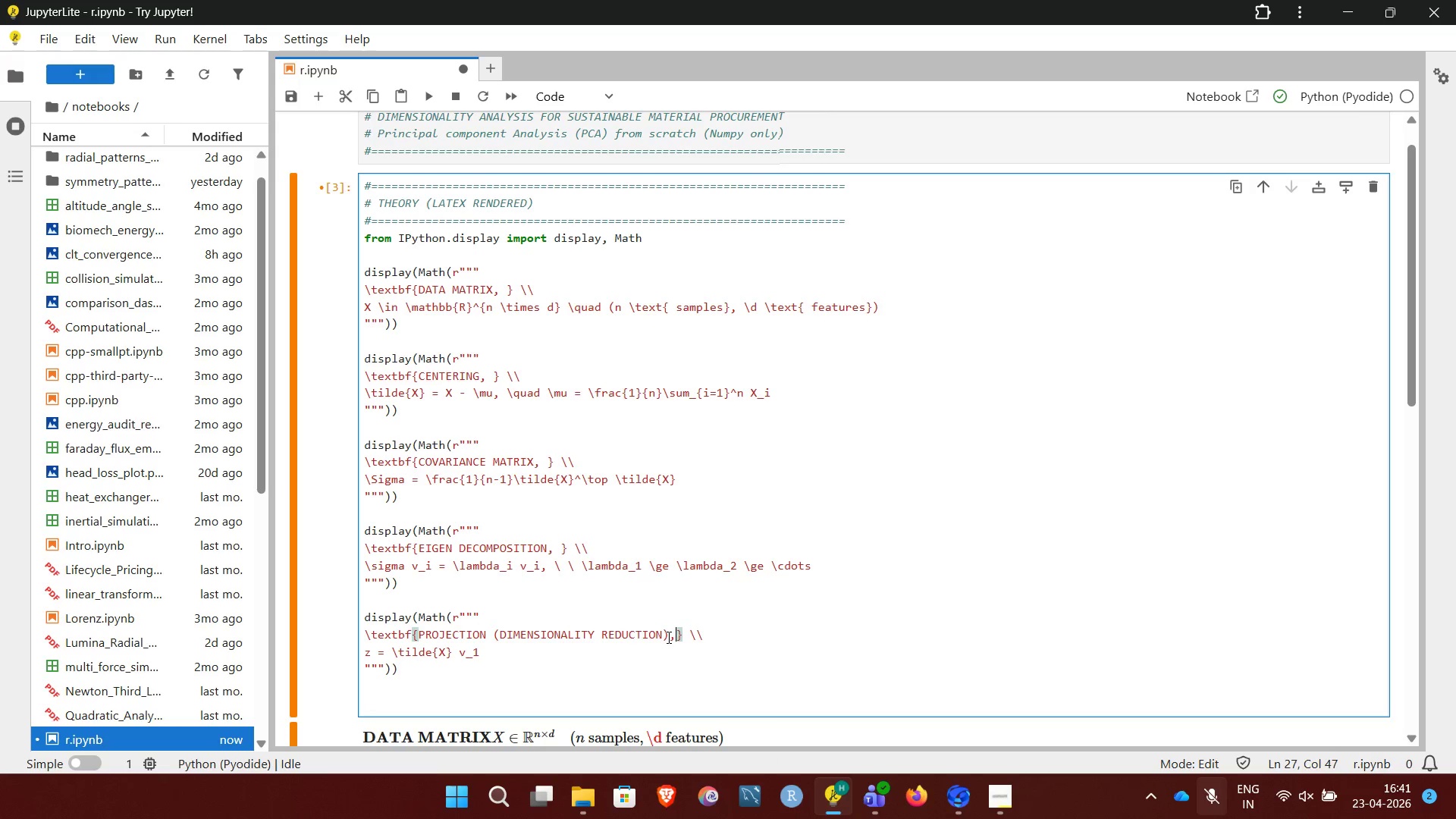 
key(Space)
 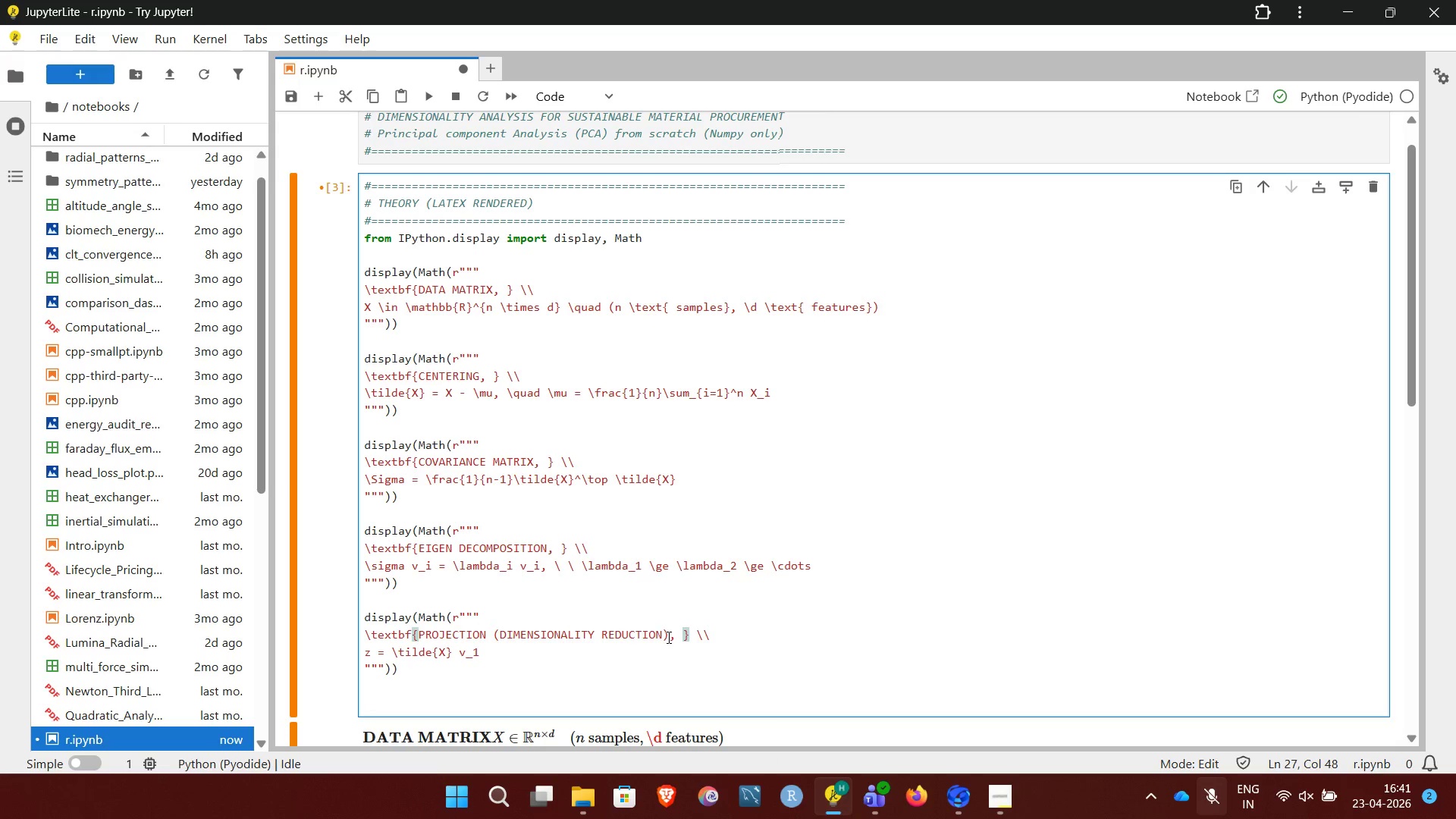 
key(Control+Enter)
 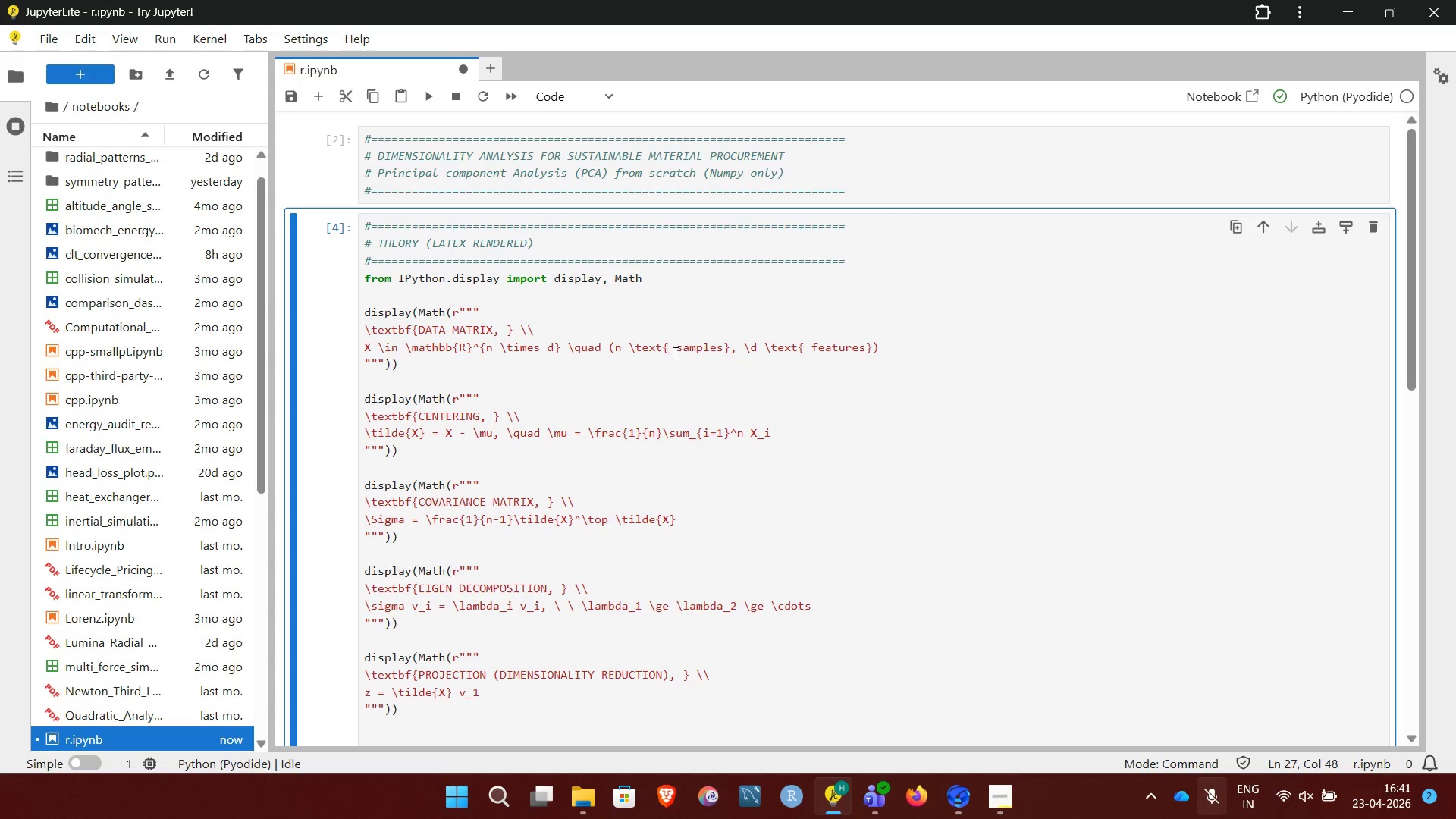 
wait(44.11)
 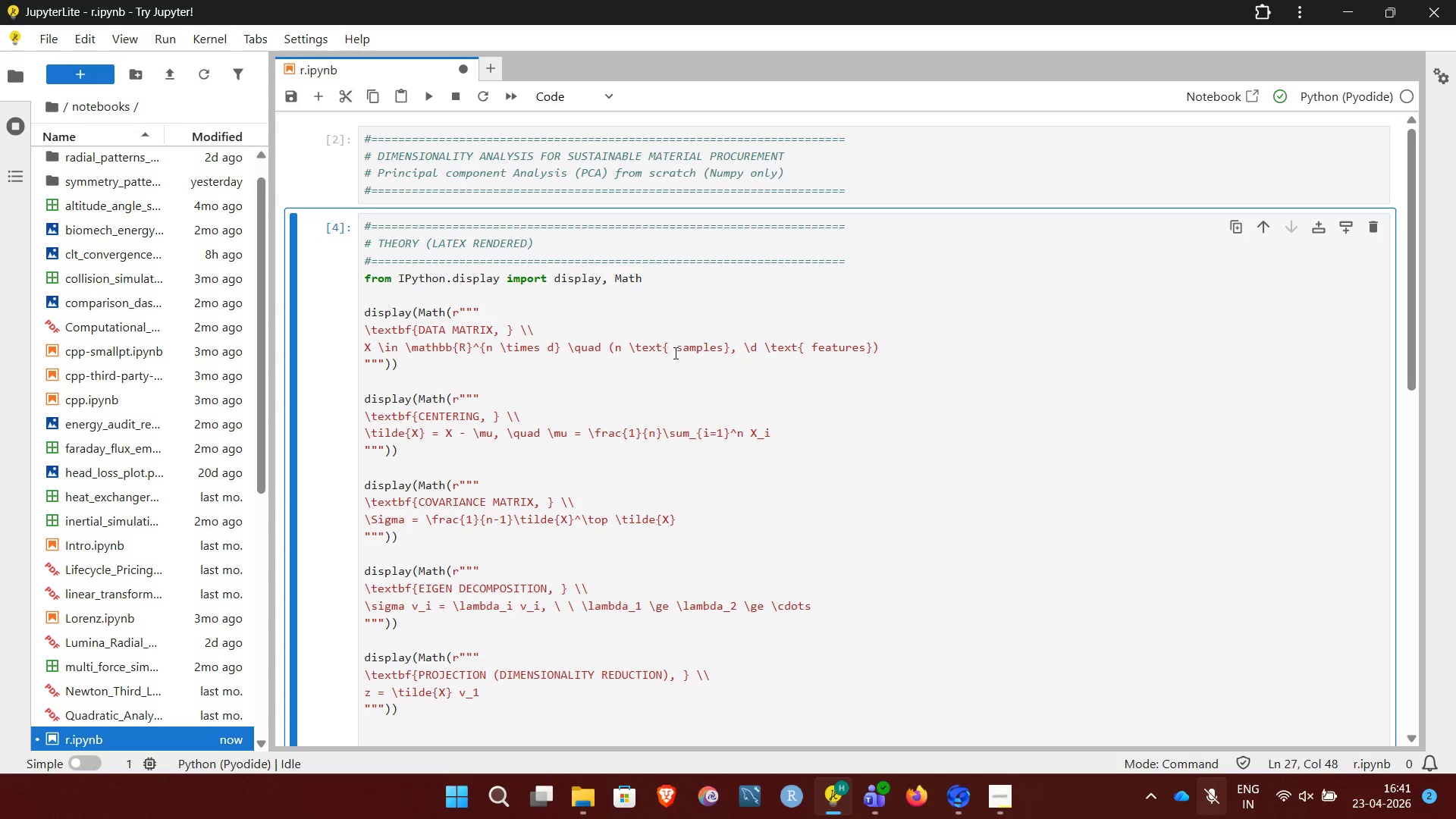 
left_click([752, 351])
 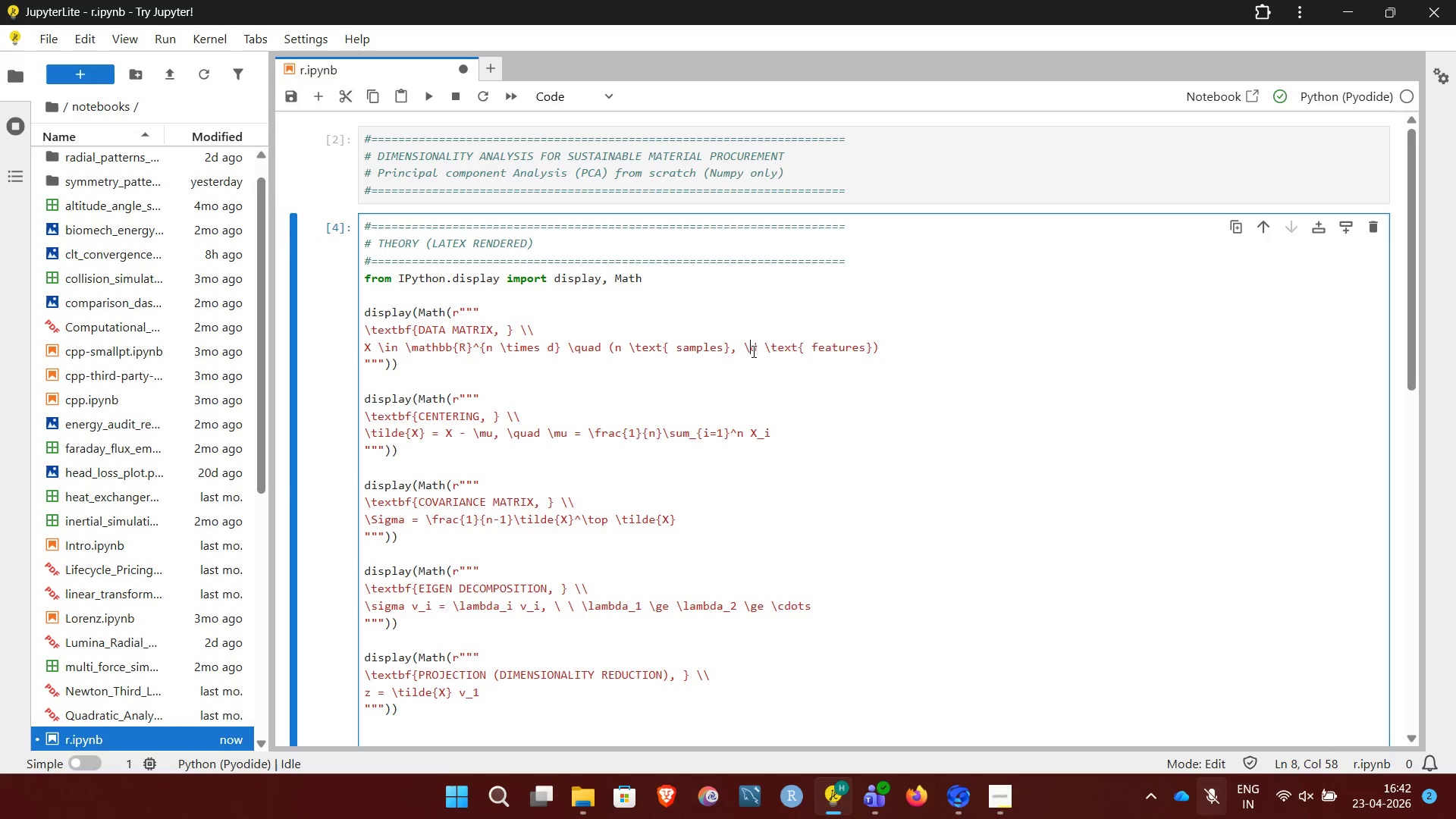 
key(Space)
 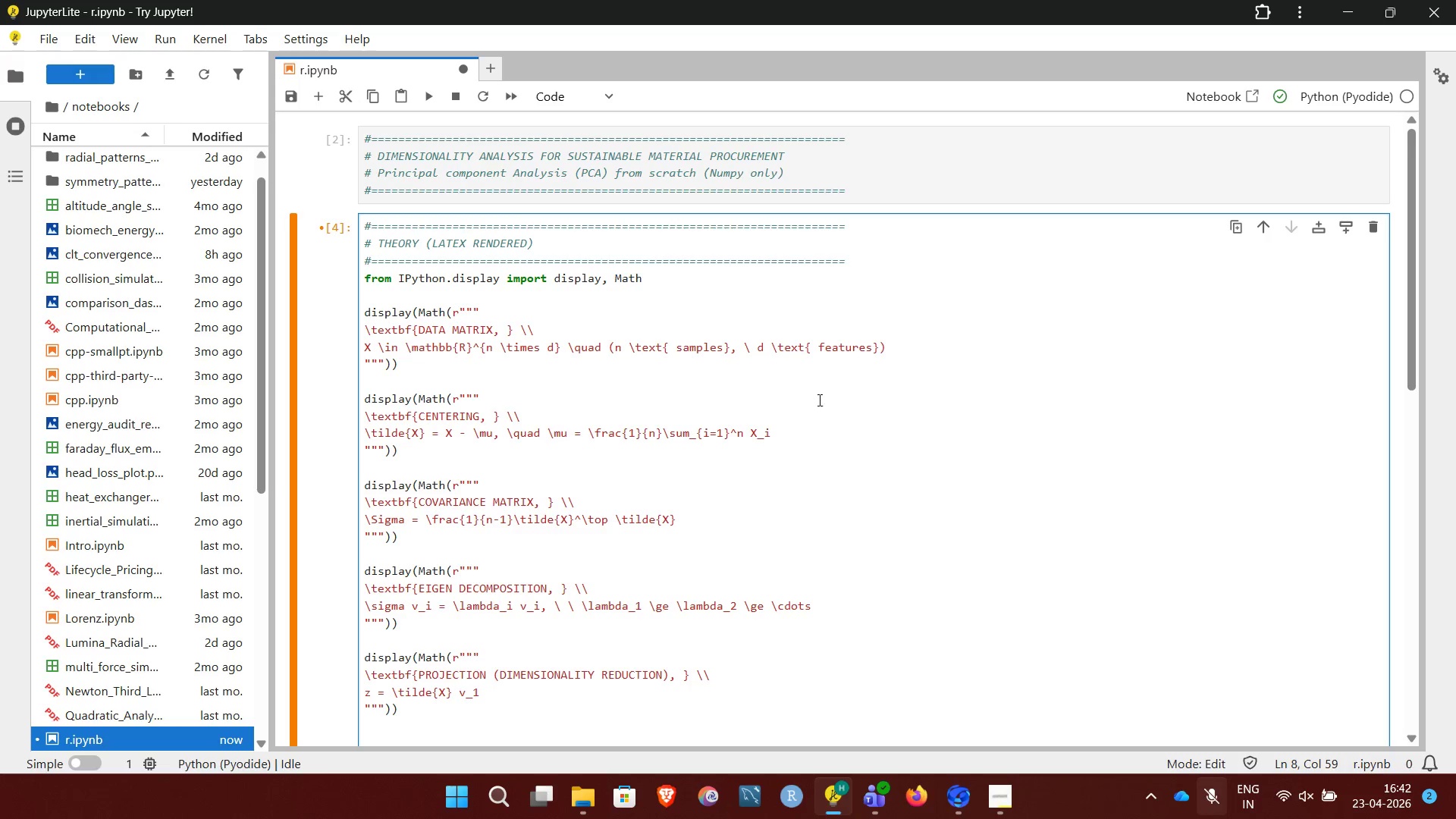 
left_click([821, 402])
 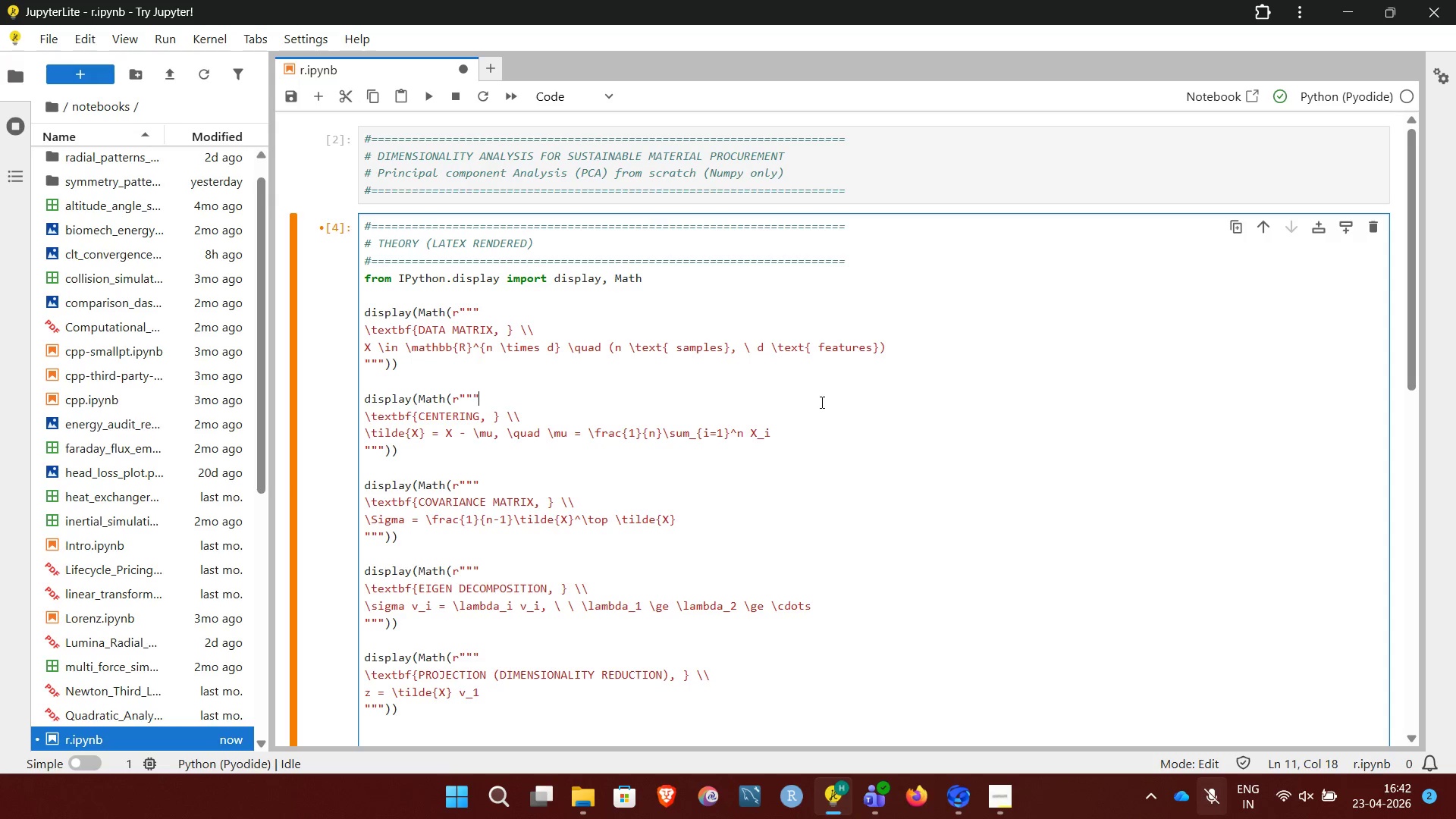 
key(Control+Enter)
 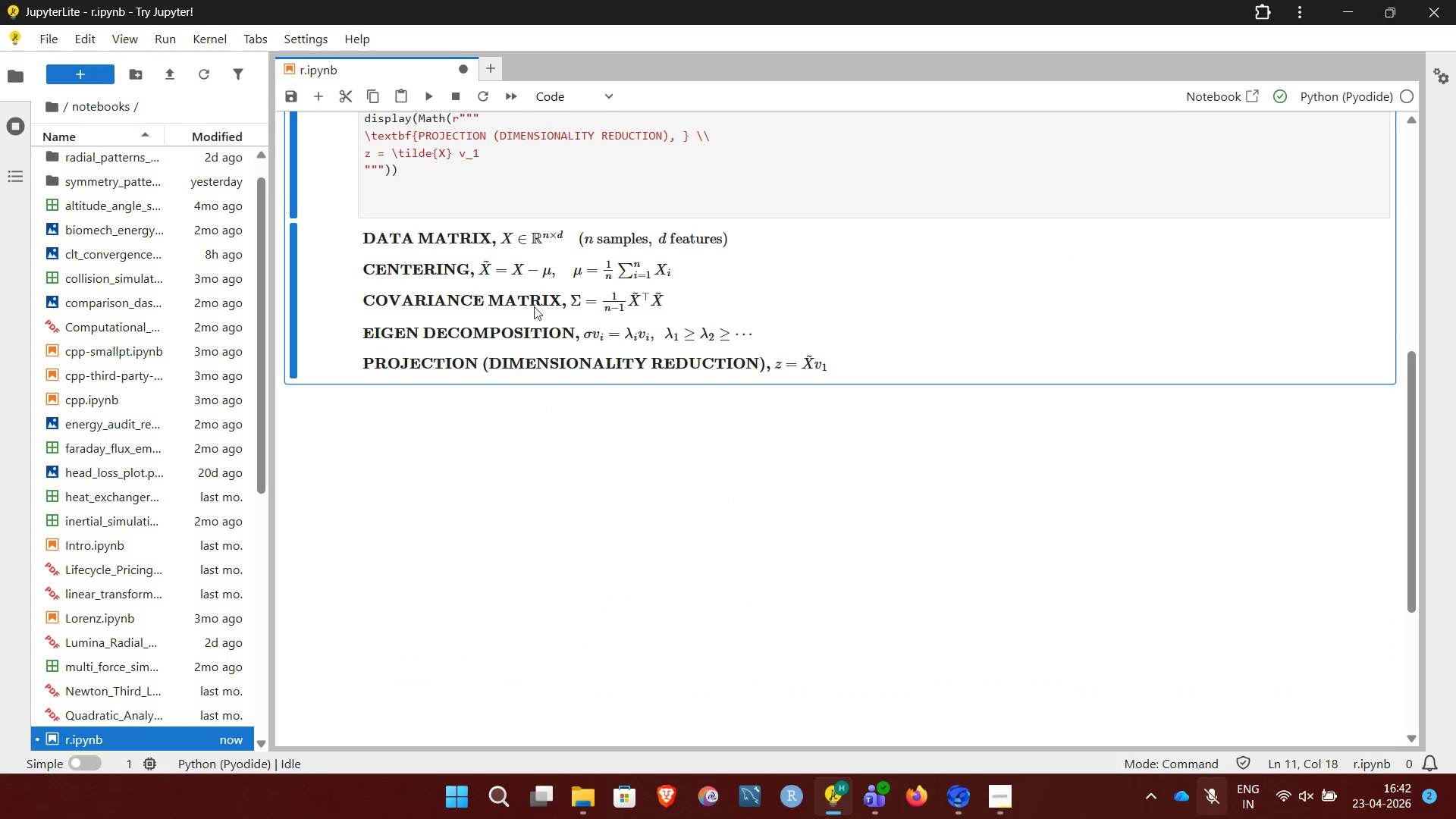 
wait(8.8)
 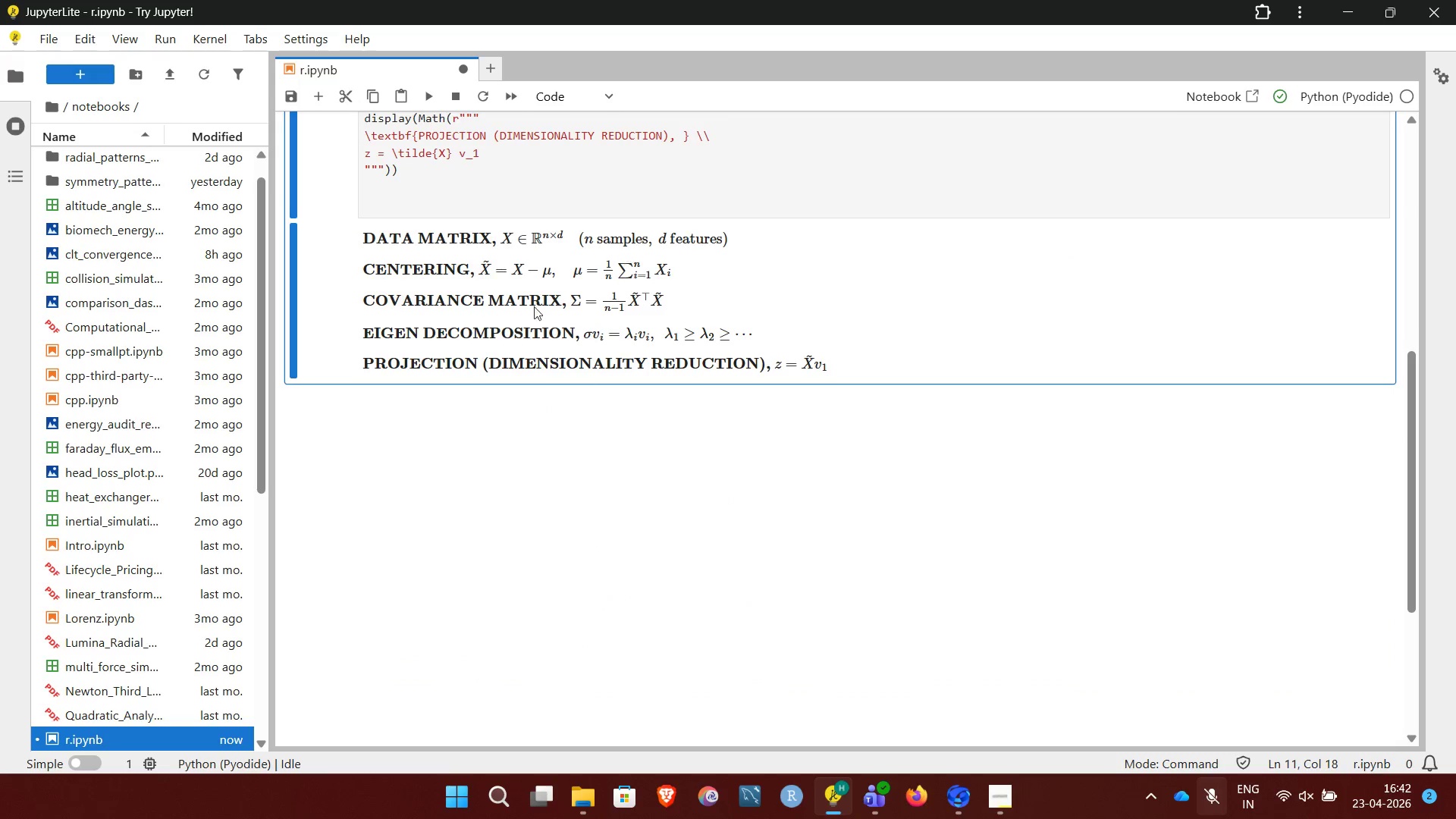 
left_click([595, 416])
 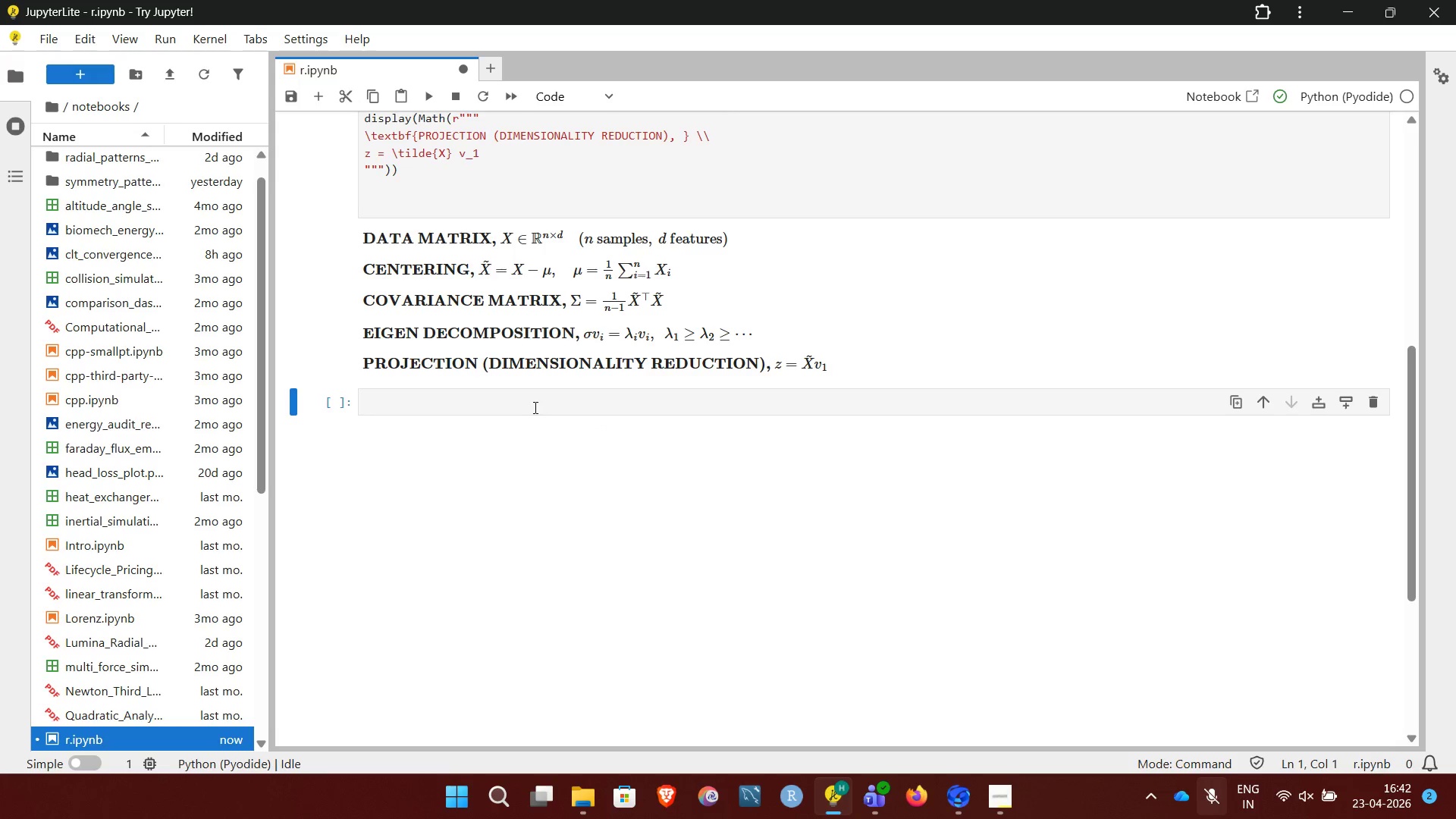 
left_click([532, 407])
 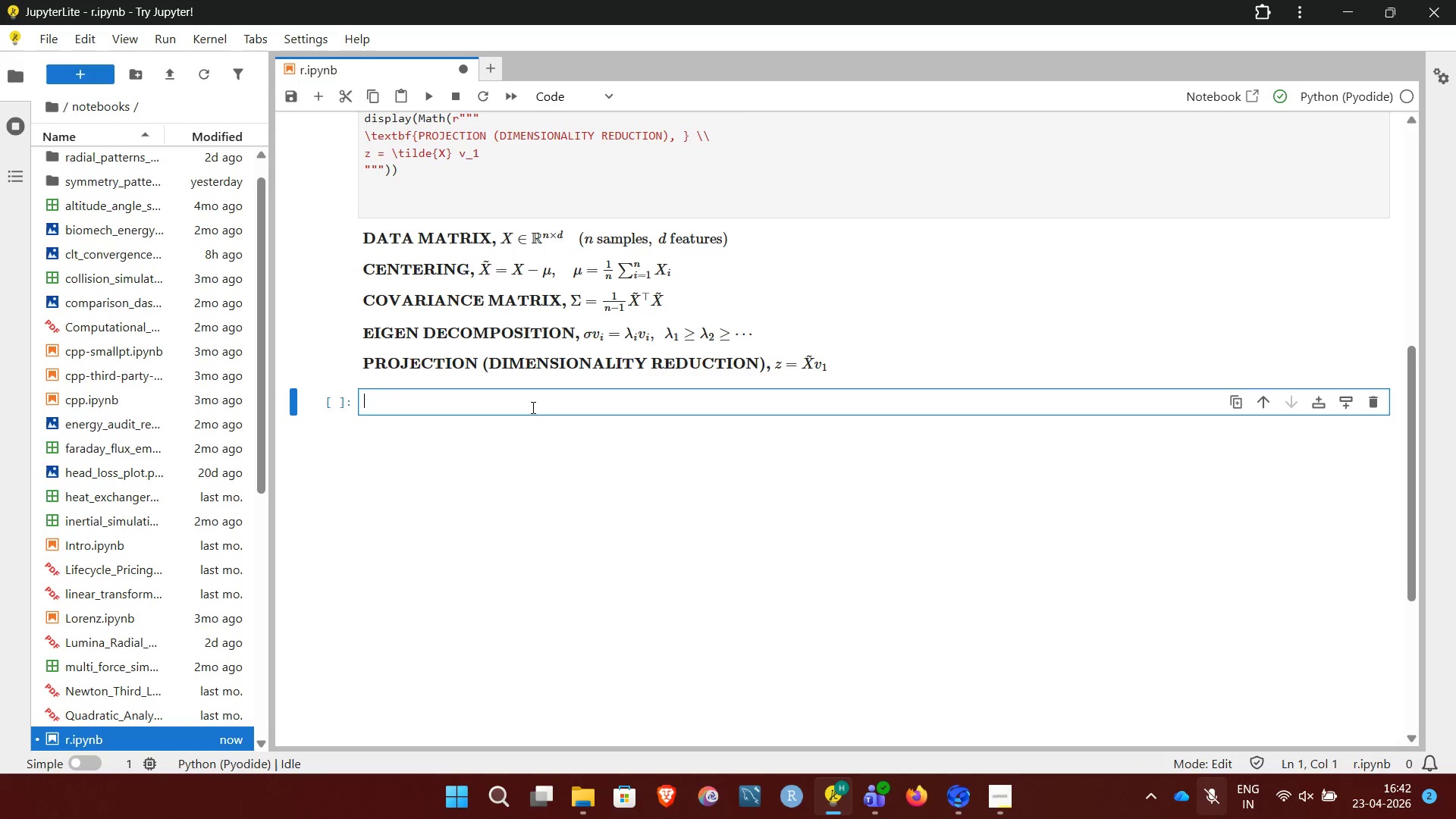 
key(Shift+3)
 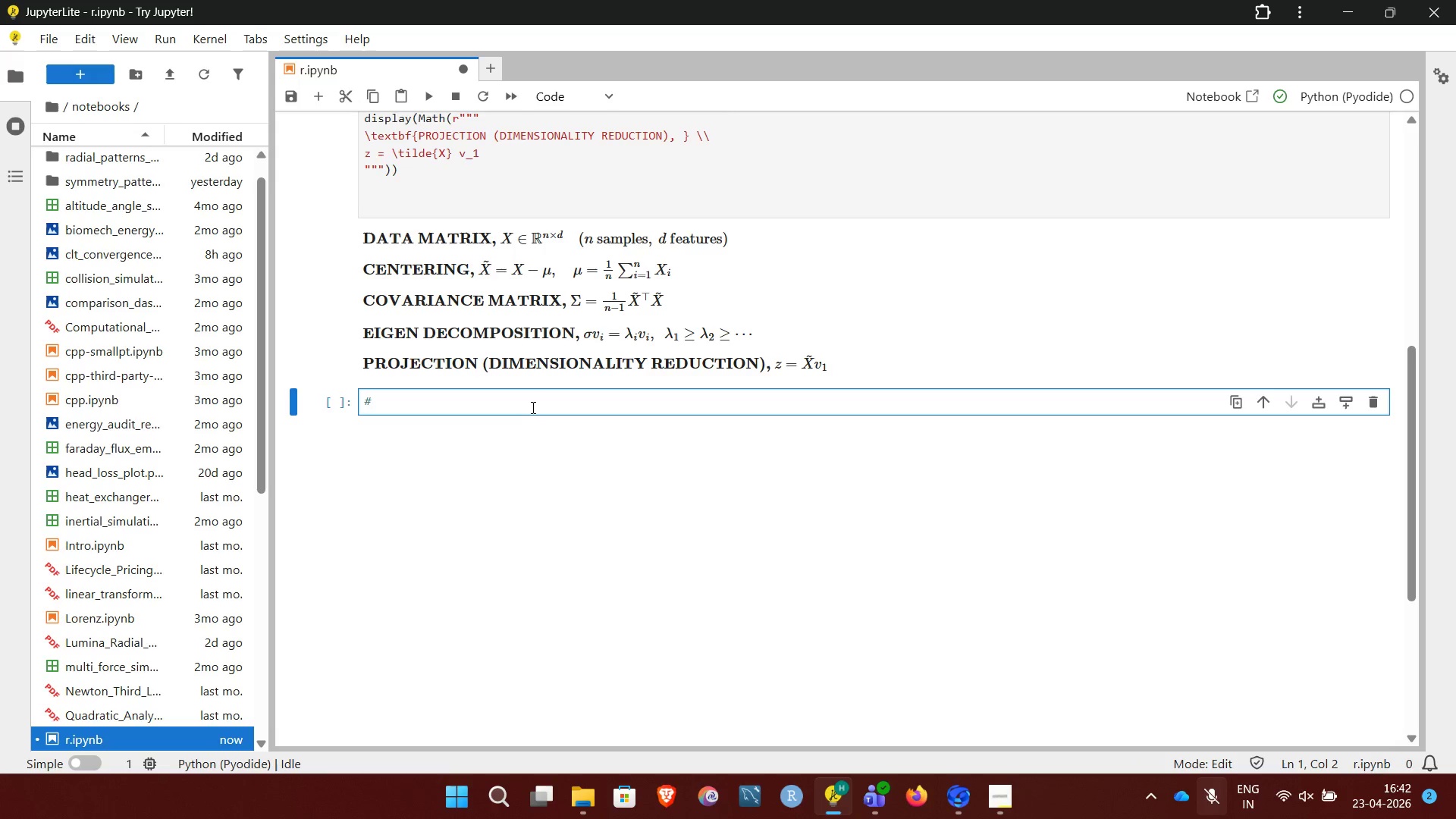 
hold_key(key=Equal, duration=0.59)
 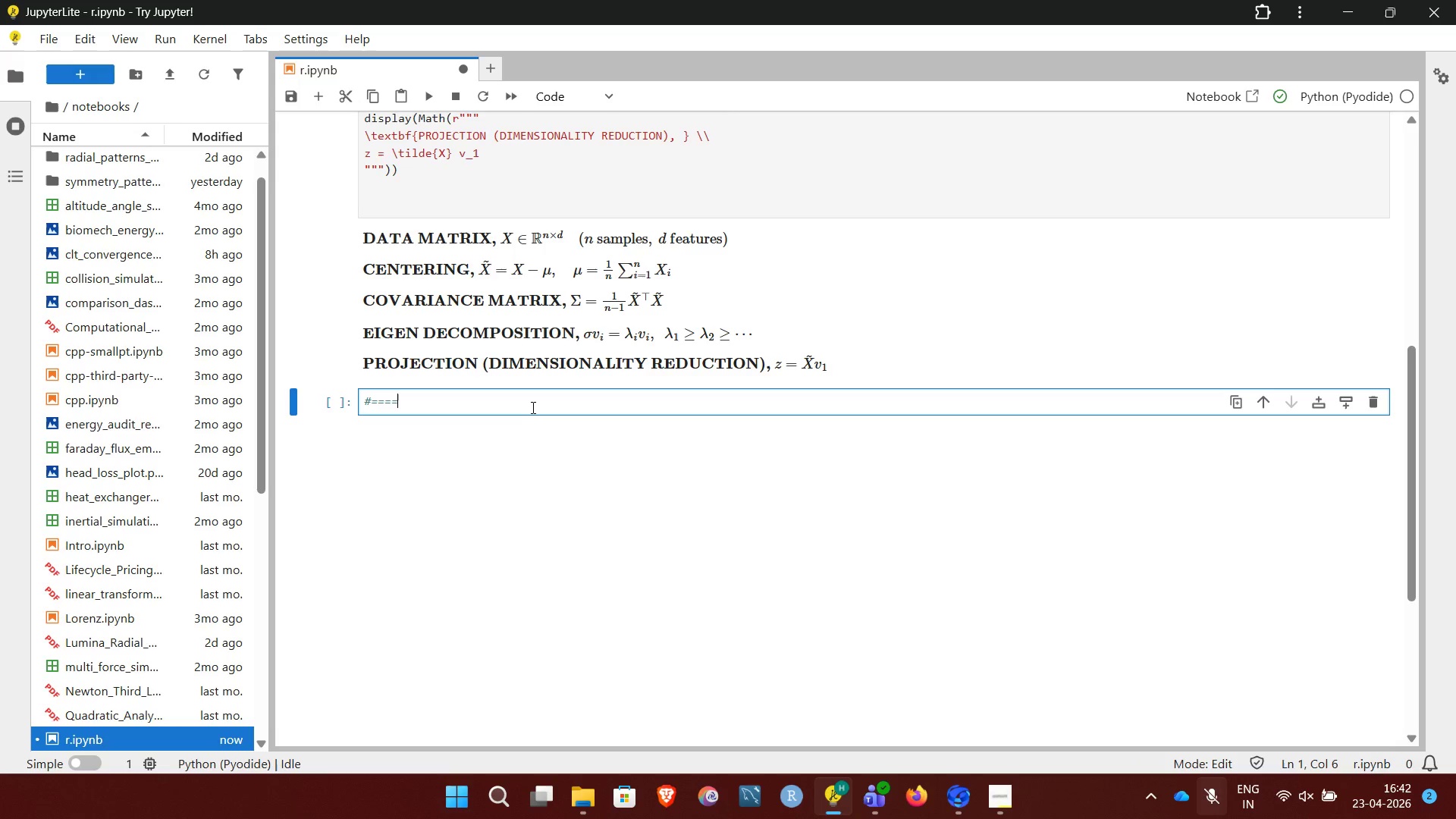 
key(Backspace)
 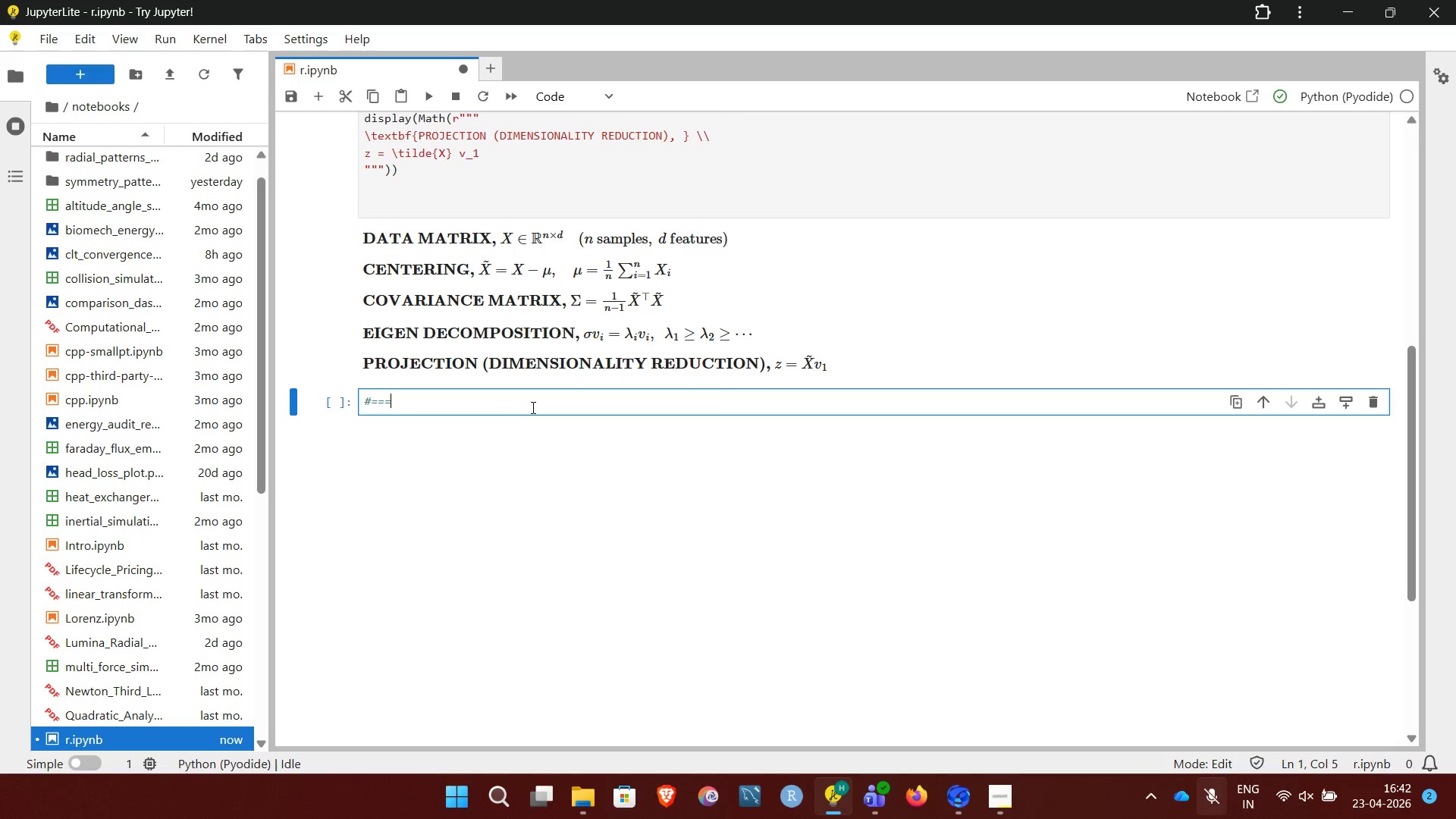 
key(Backspace)
 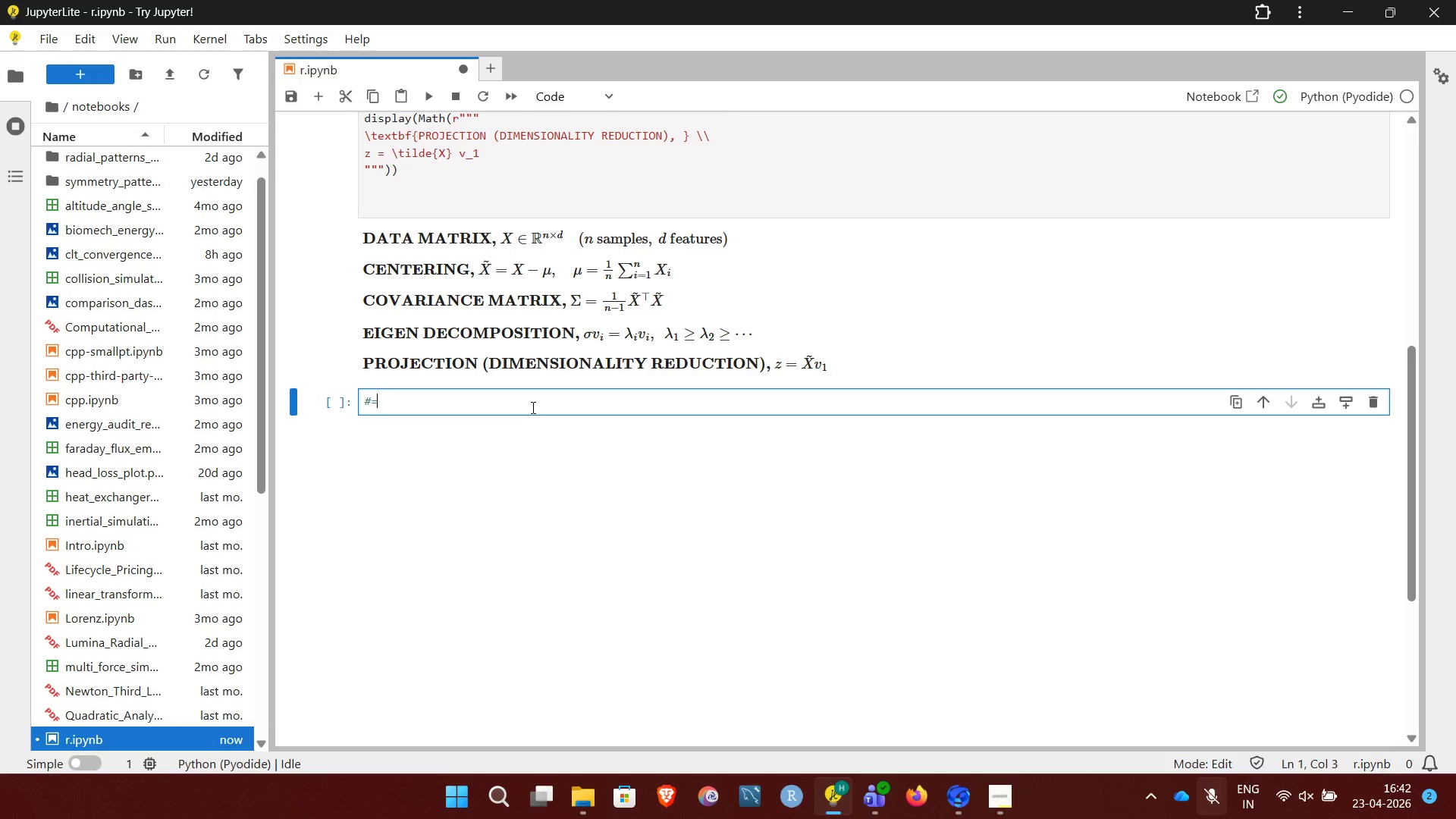 
key(Backspace)
 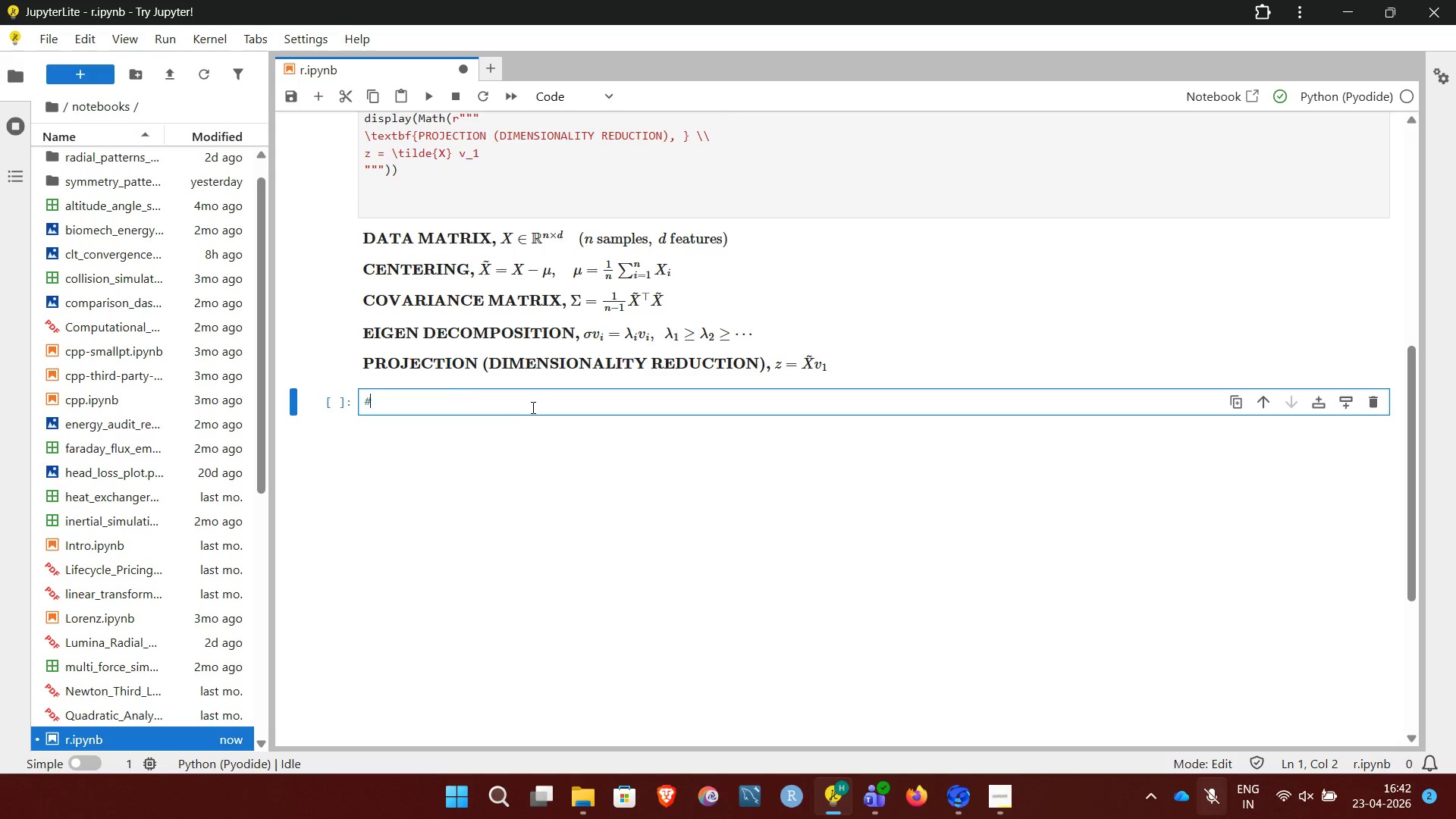 
key(Backspace)
 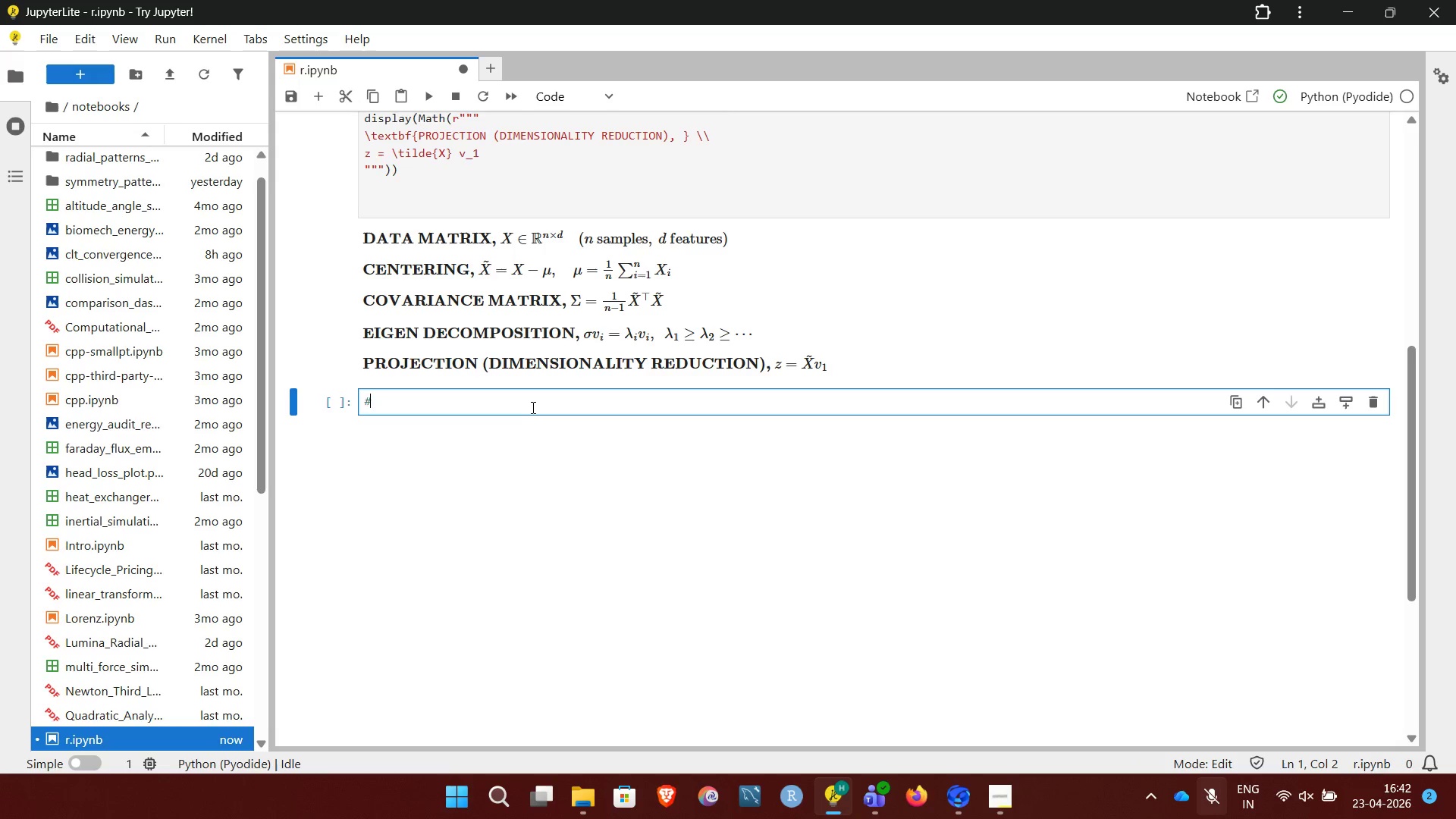 
key(Space)
 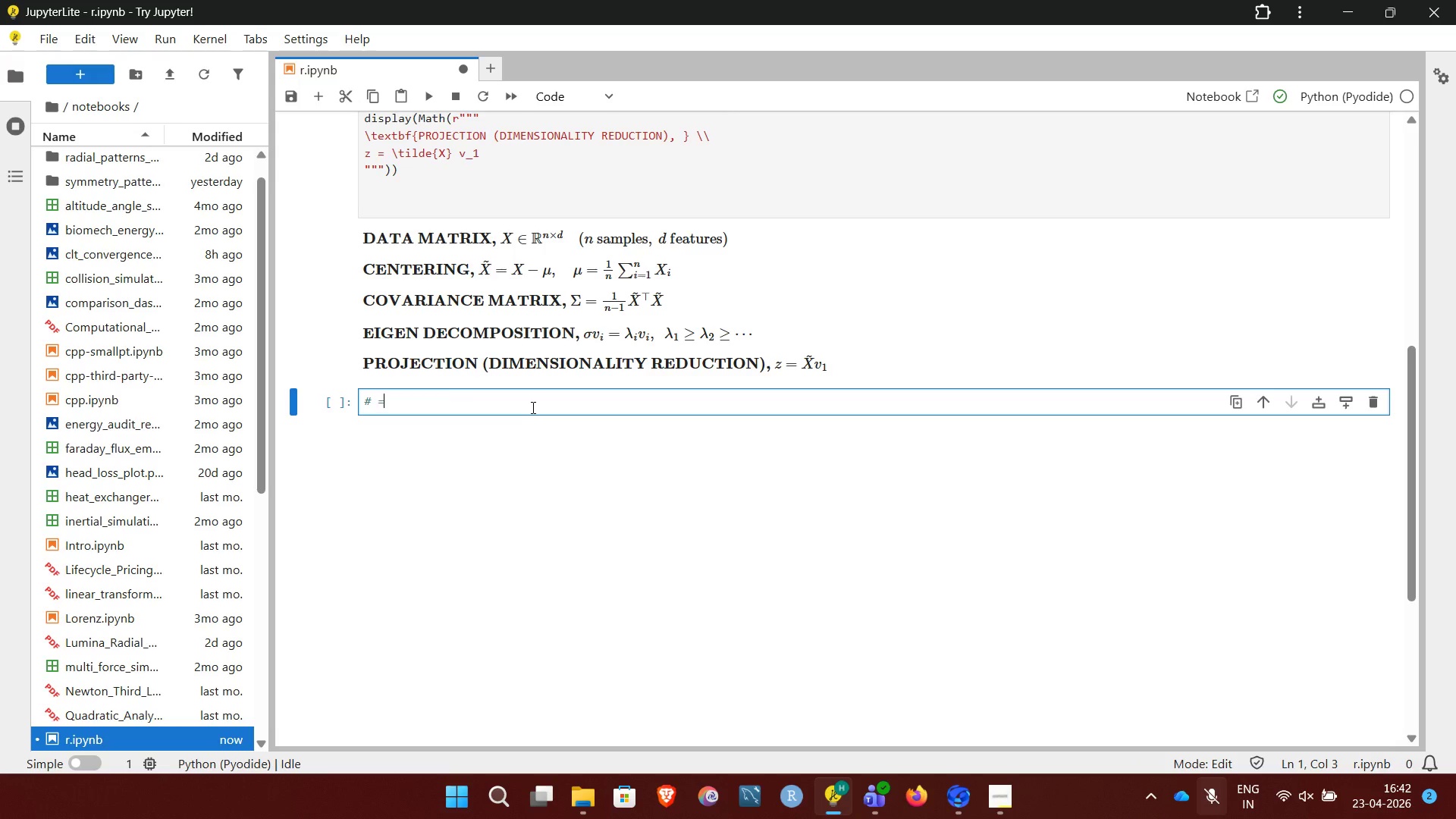 
hold_key(key=Equal, duration=1.5)
 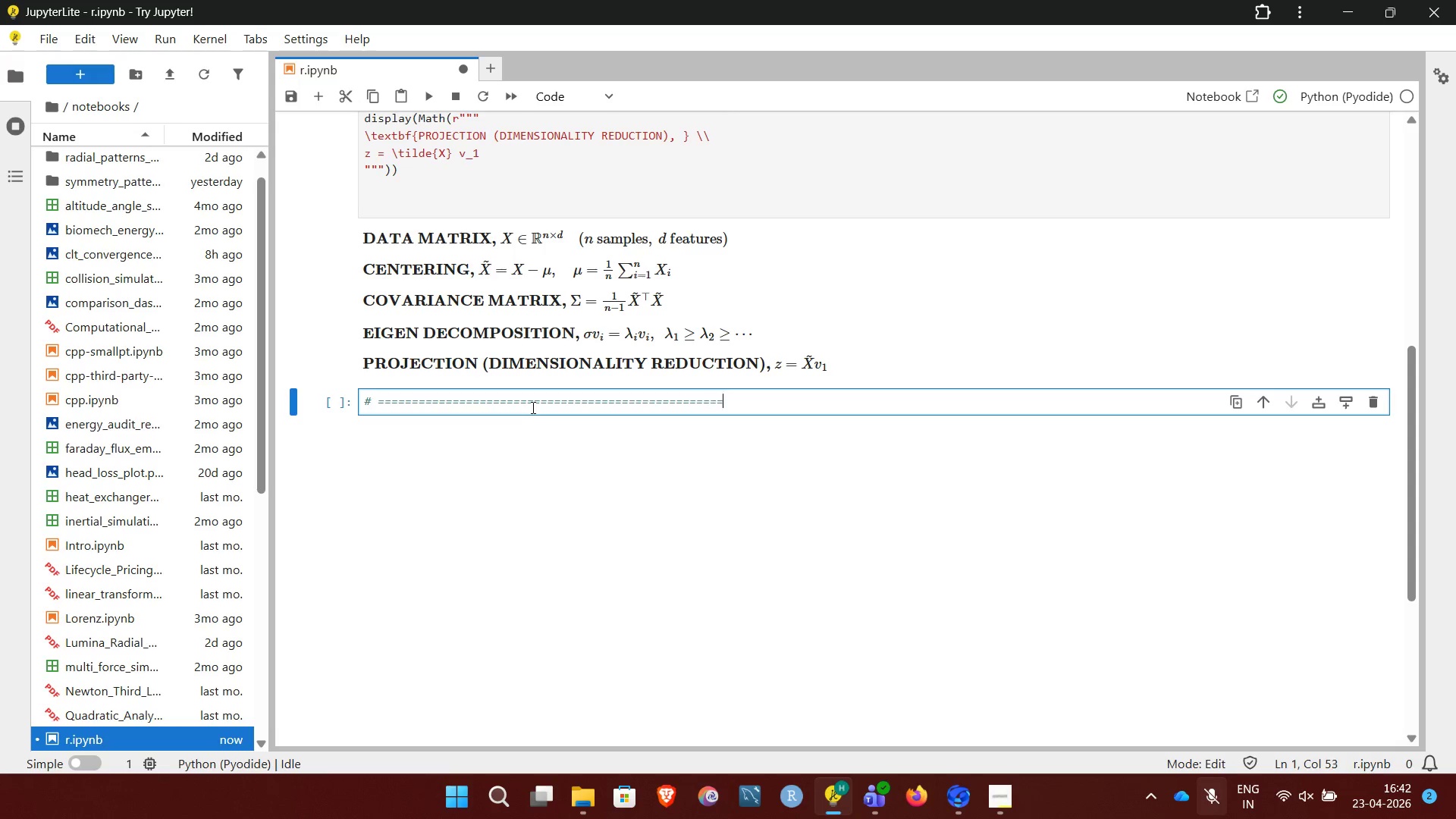 
hold_key(key=Equal, duration=1.2)
 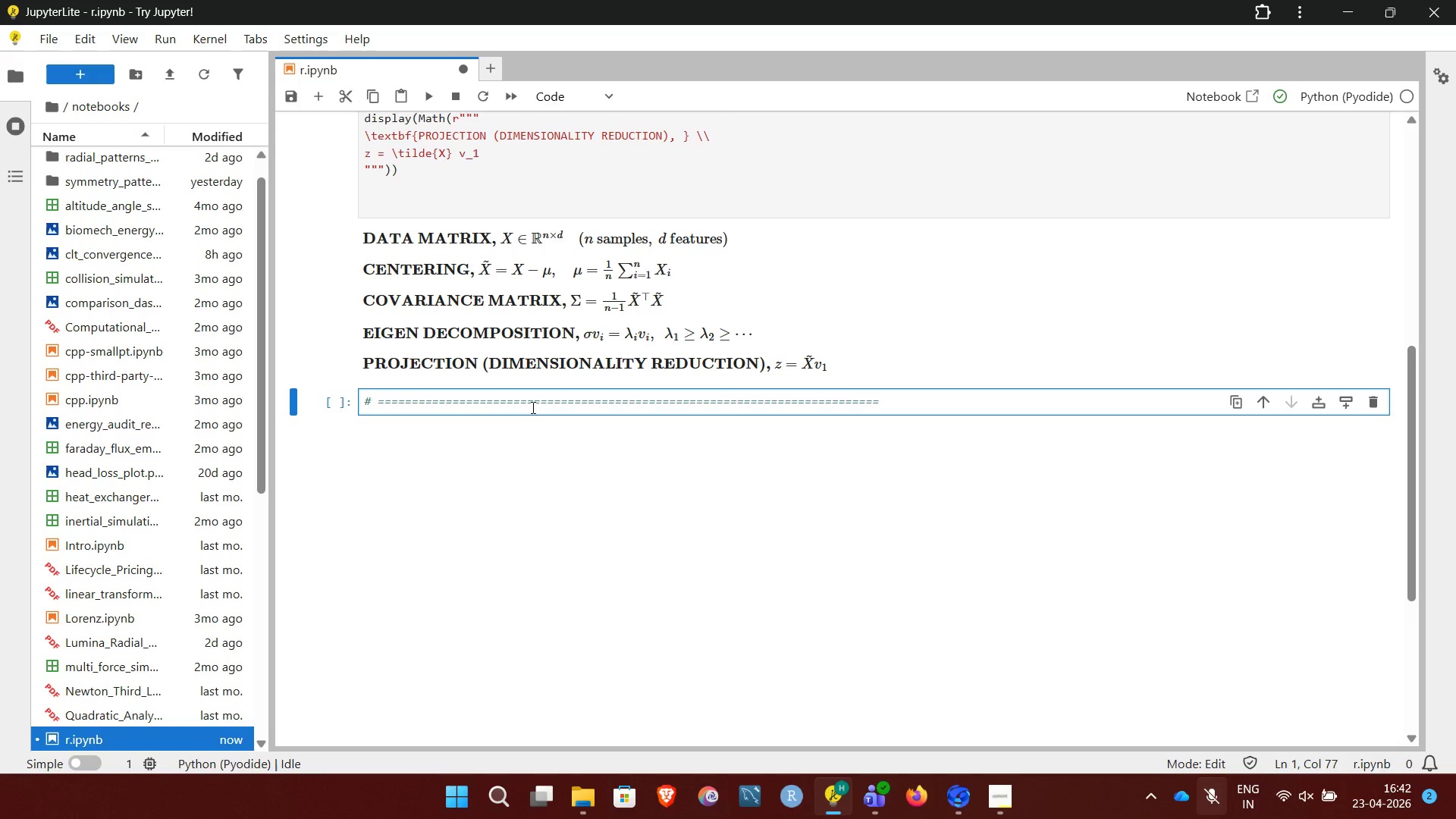 
key(Enter)
 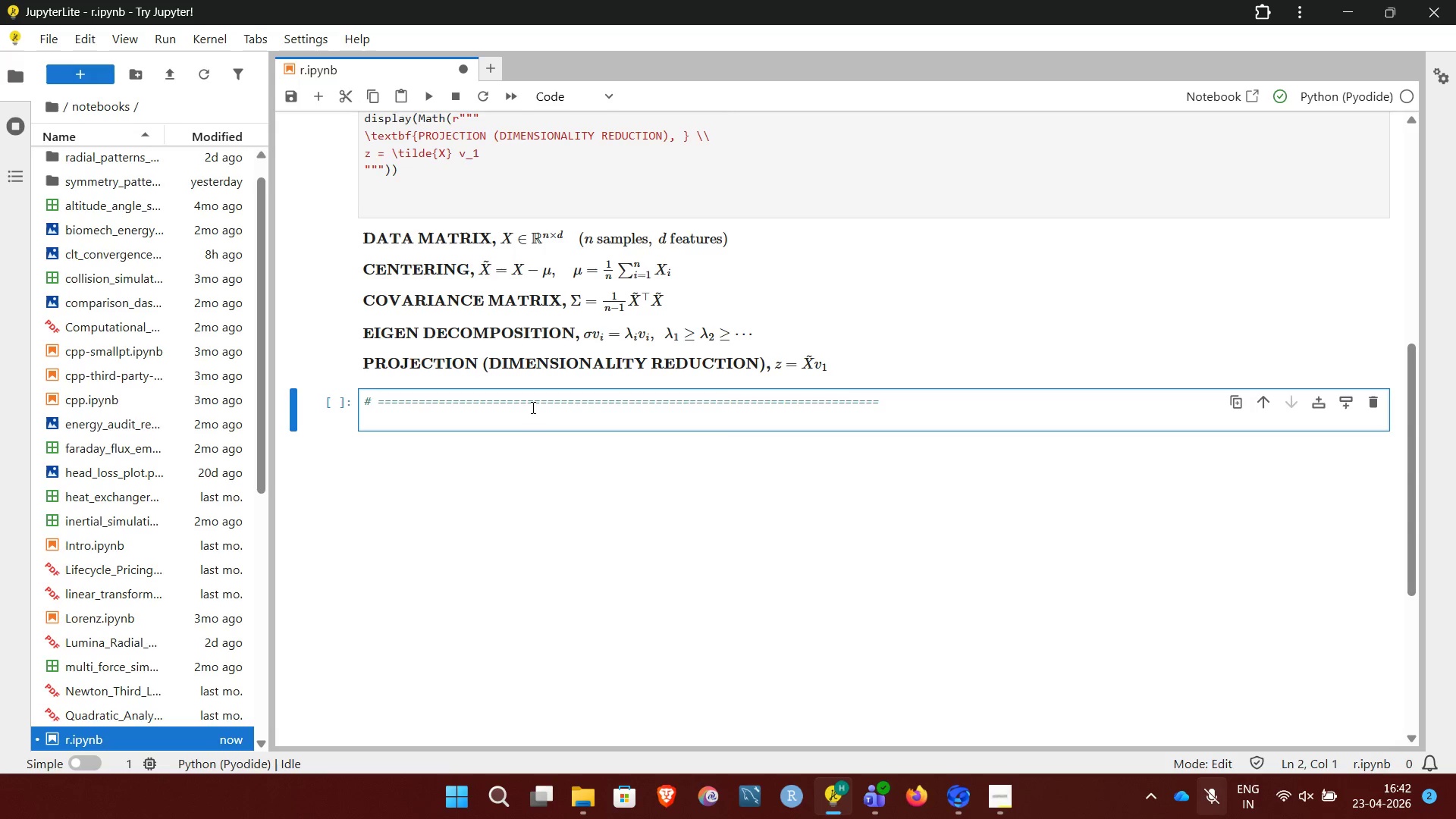 
type(# IMPORTS)
 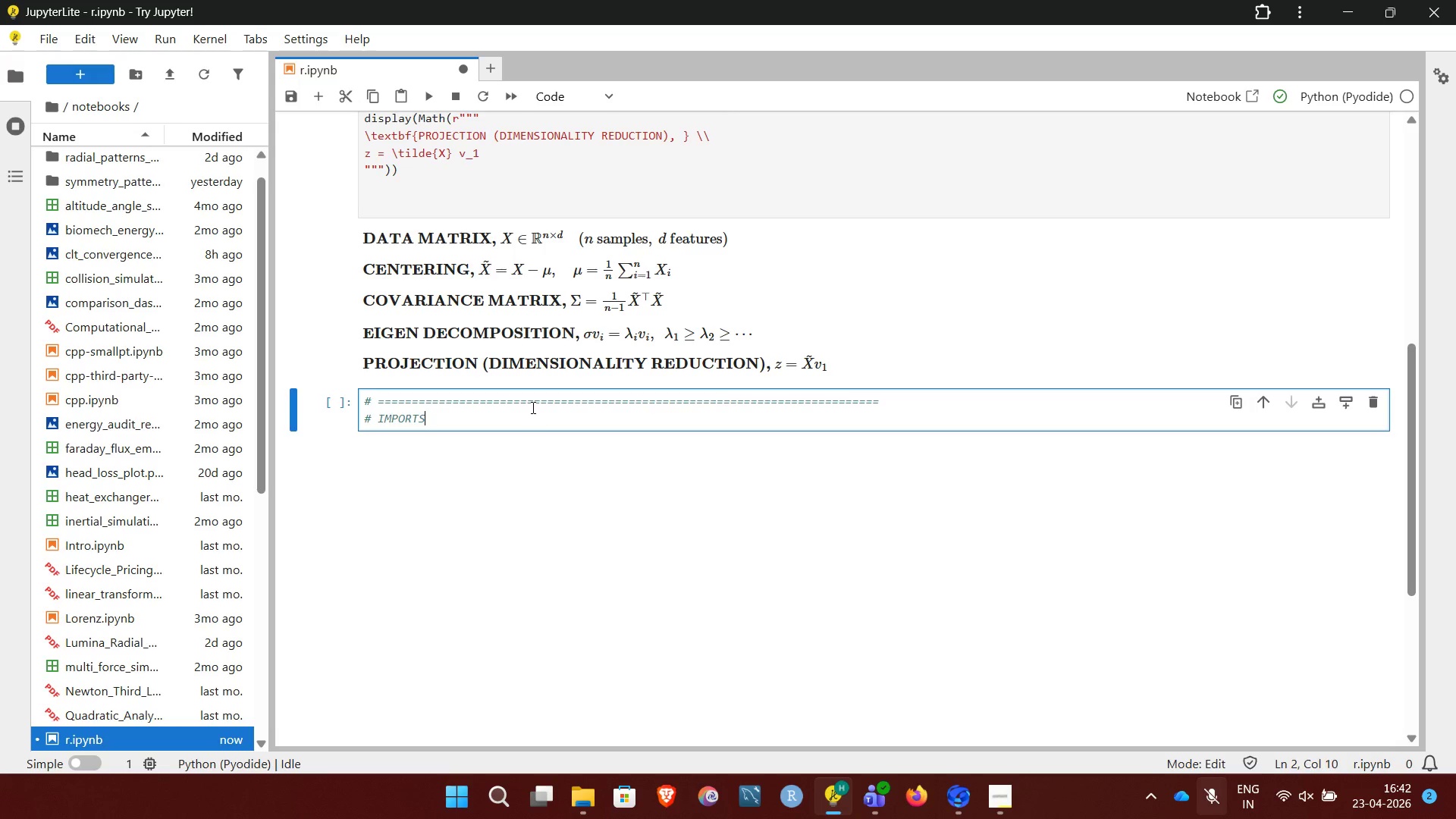 
key(Enter)
 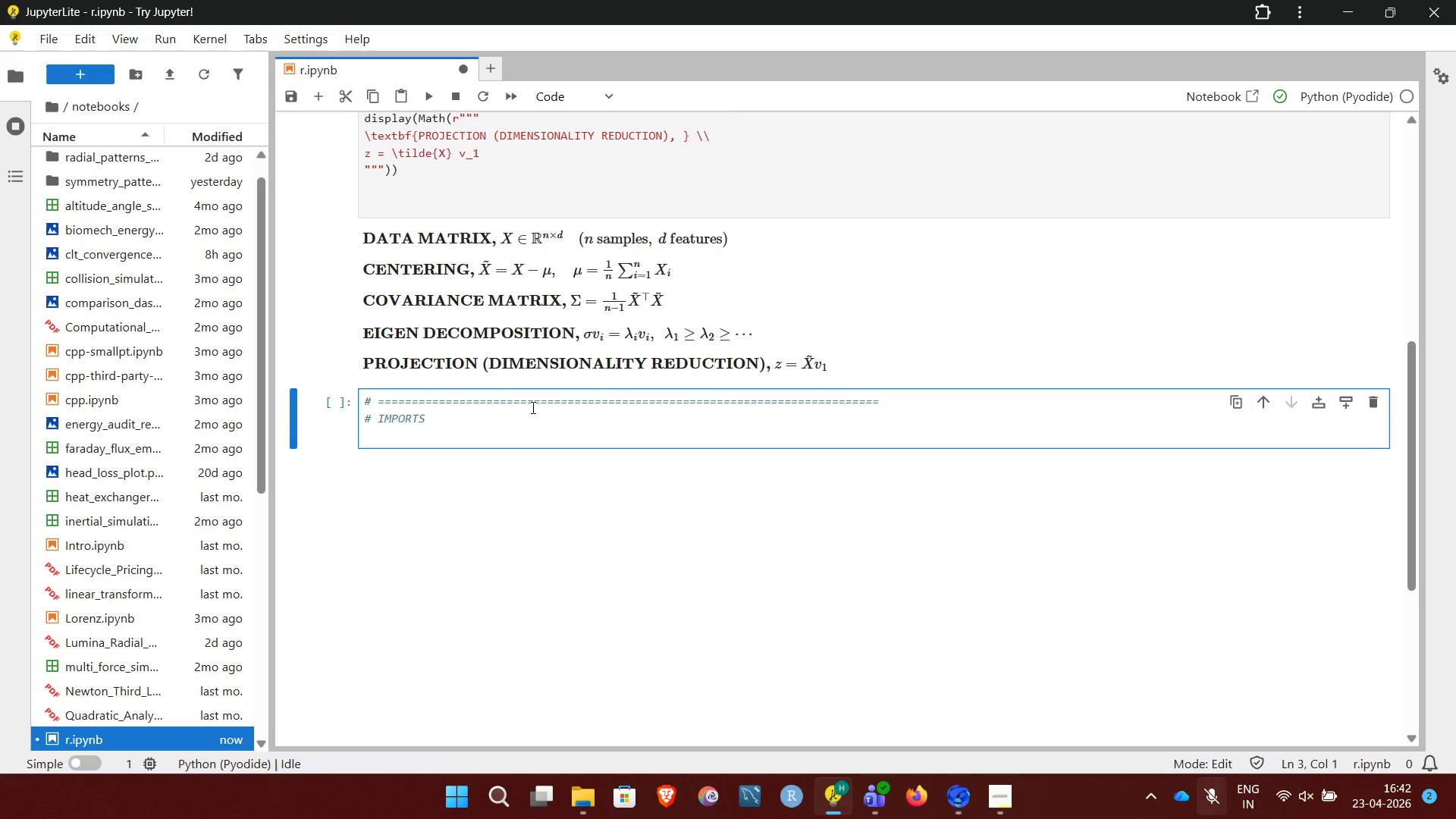 
key(Shift+3)
 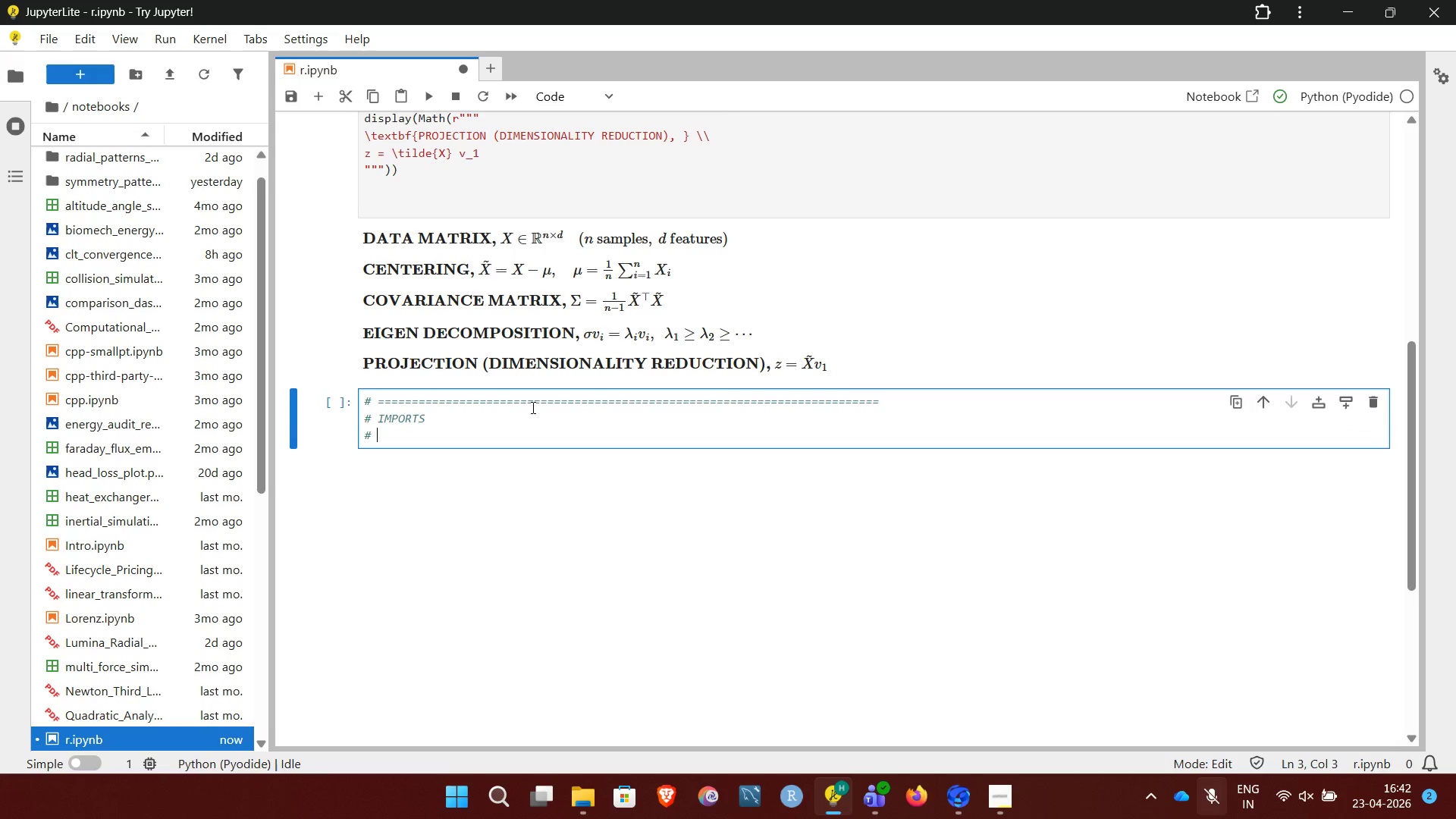 
key(Space)
 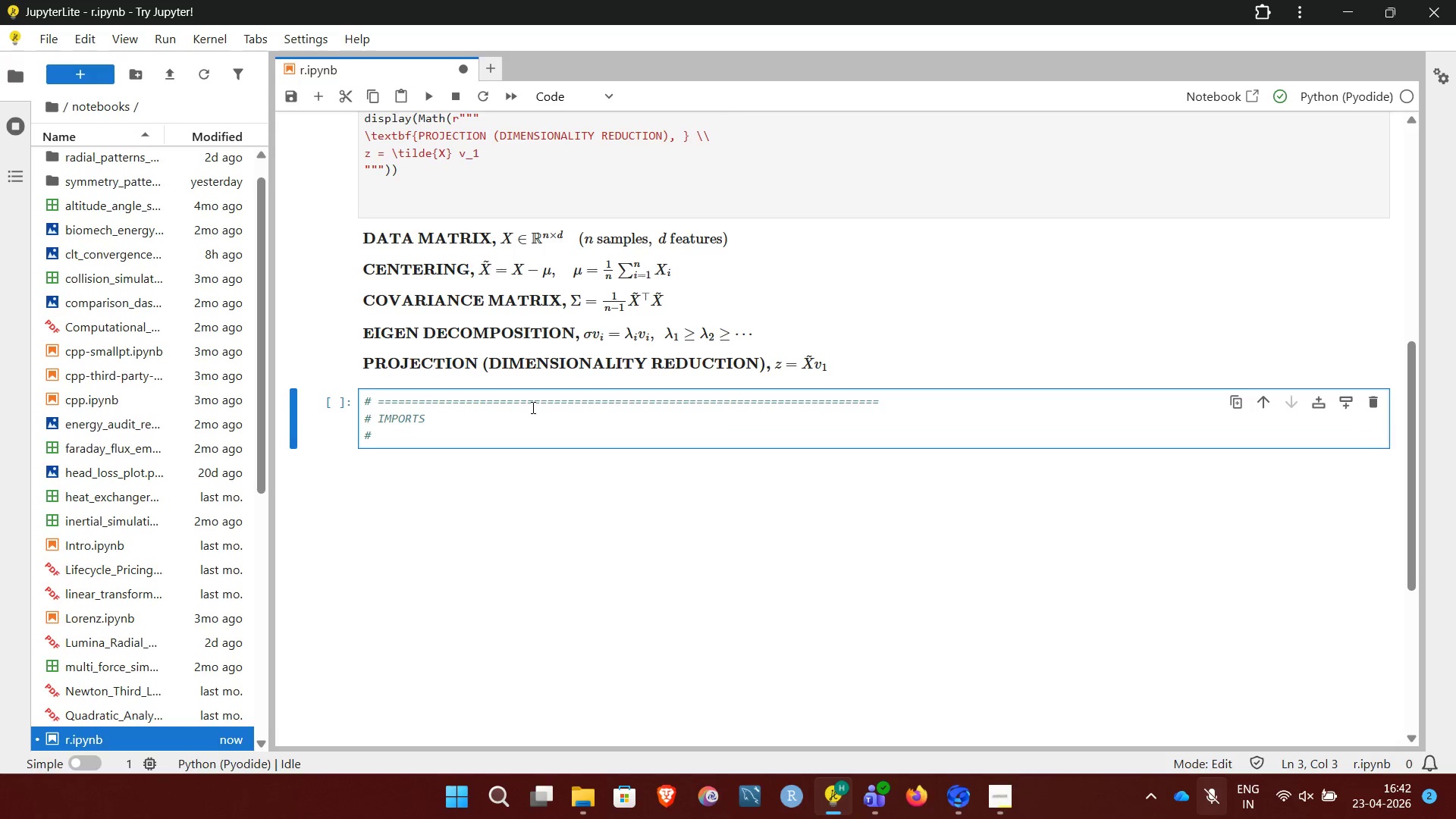 
hold_key(key=Equal, duration=1.52)
 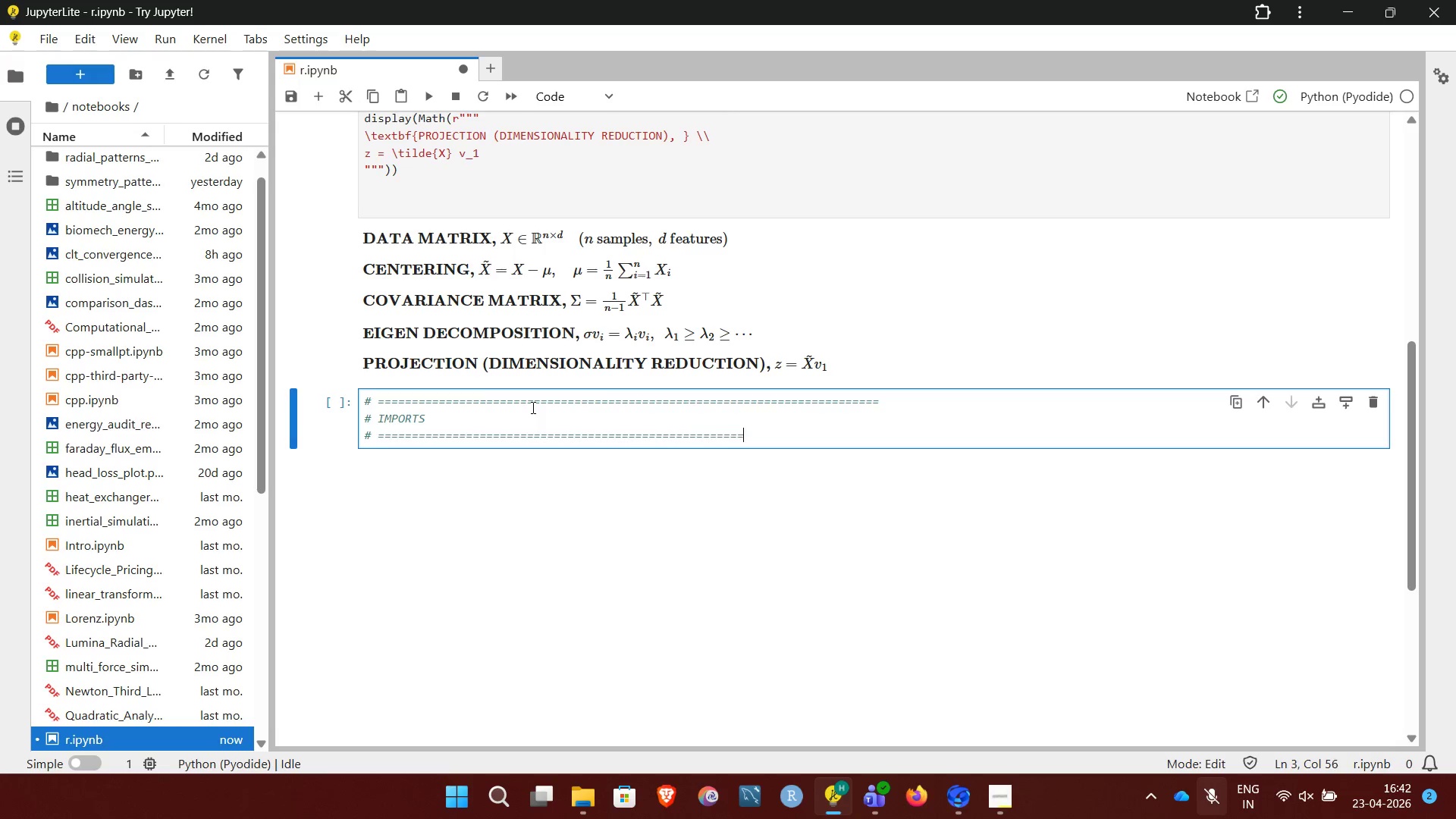 
hold_key(key=Equal, duration=1.02)
 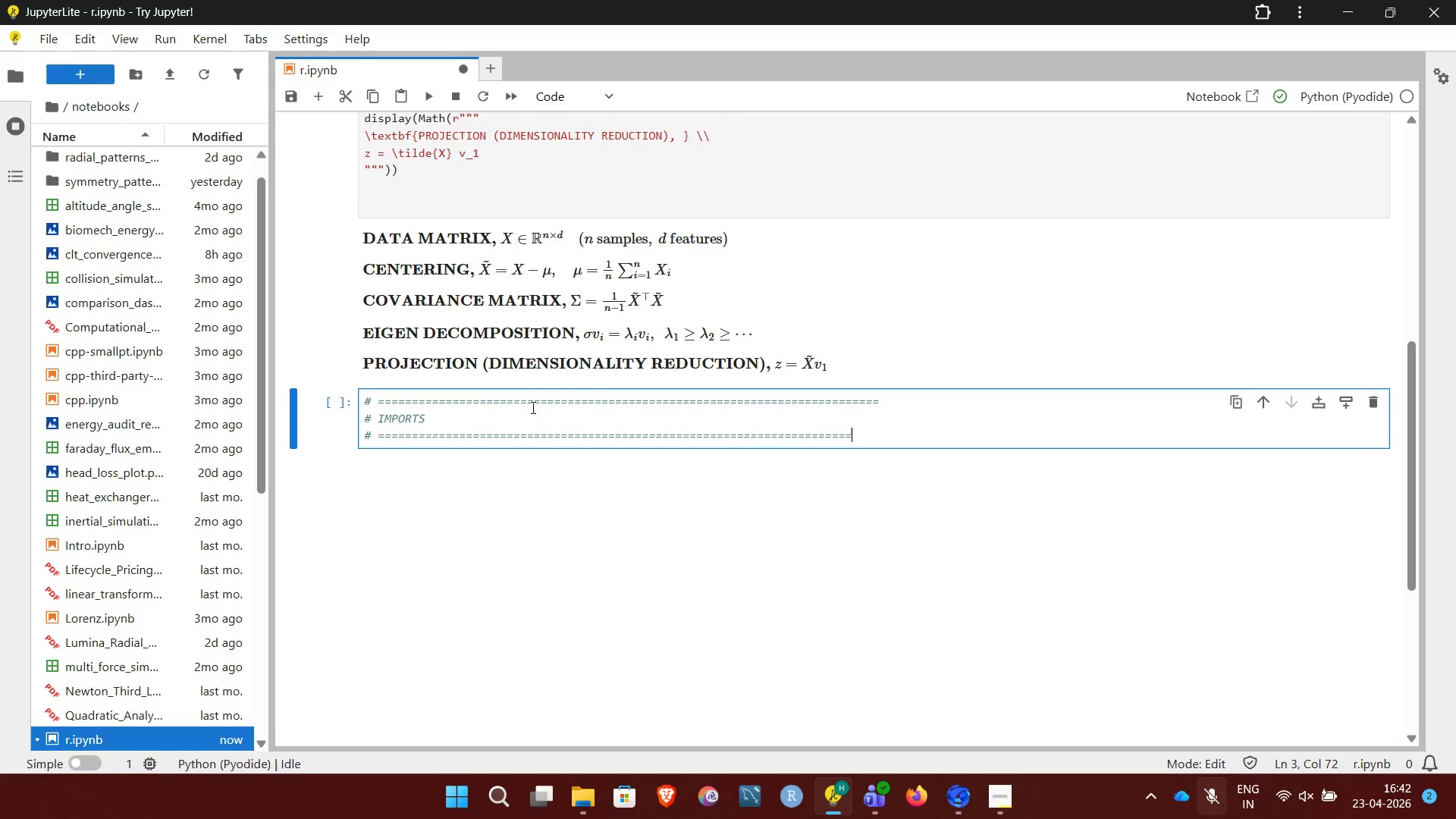 
key(Equal)
 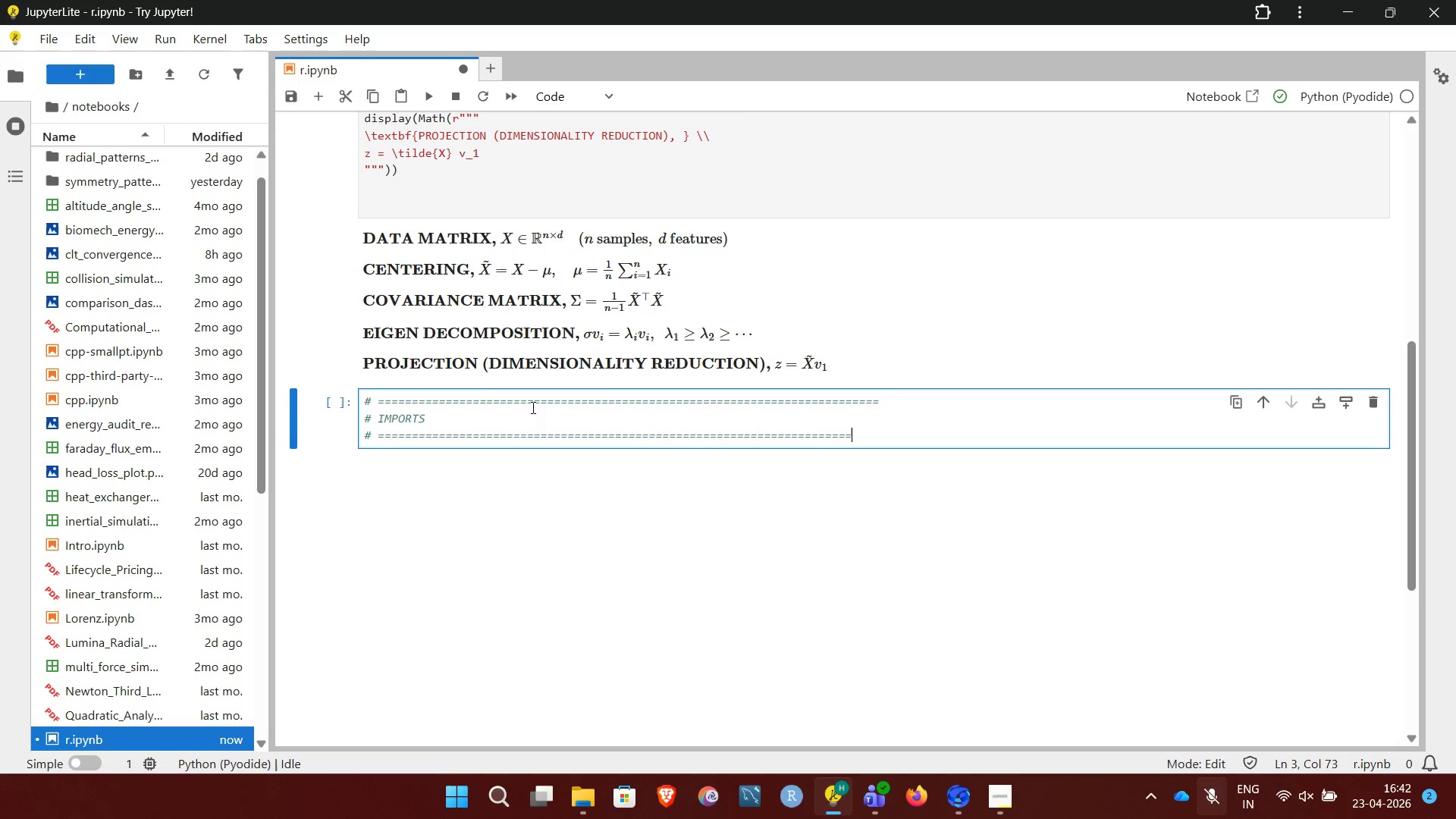 
key(Equal)
 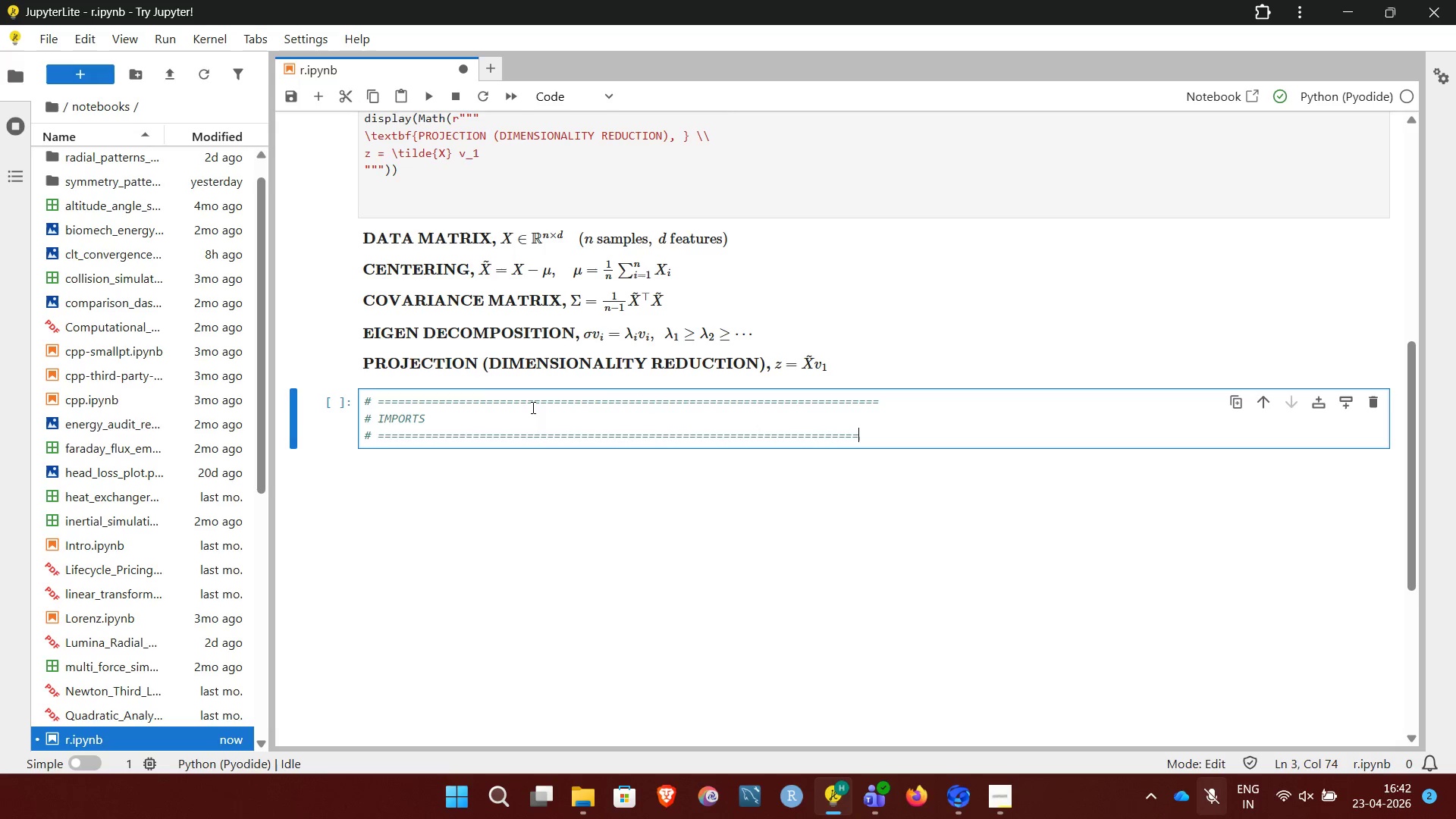 
key(Equal)
 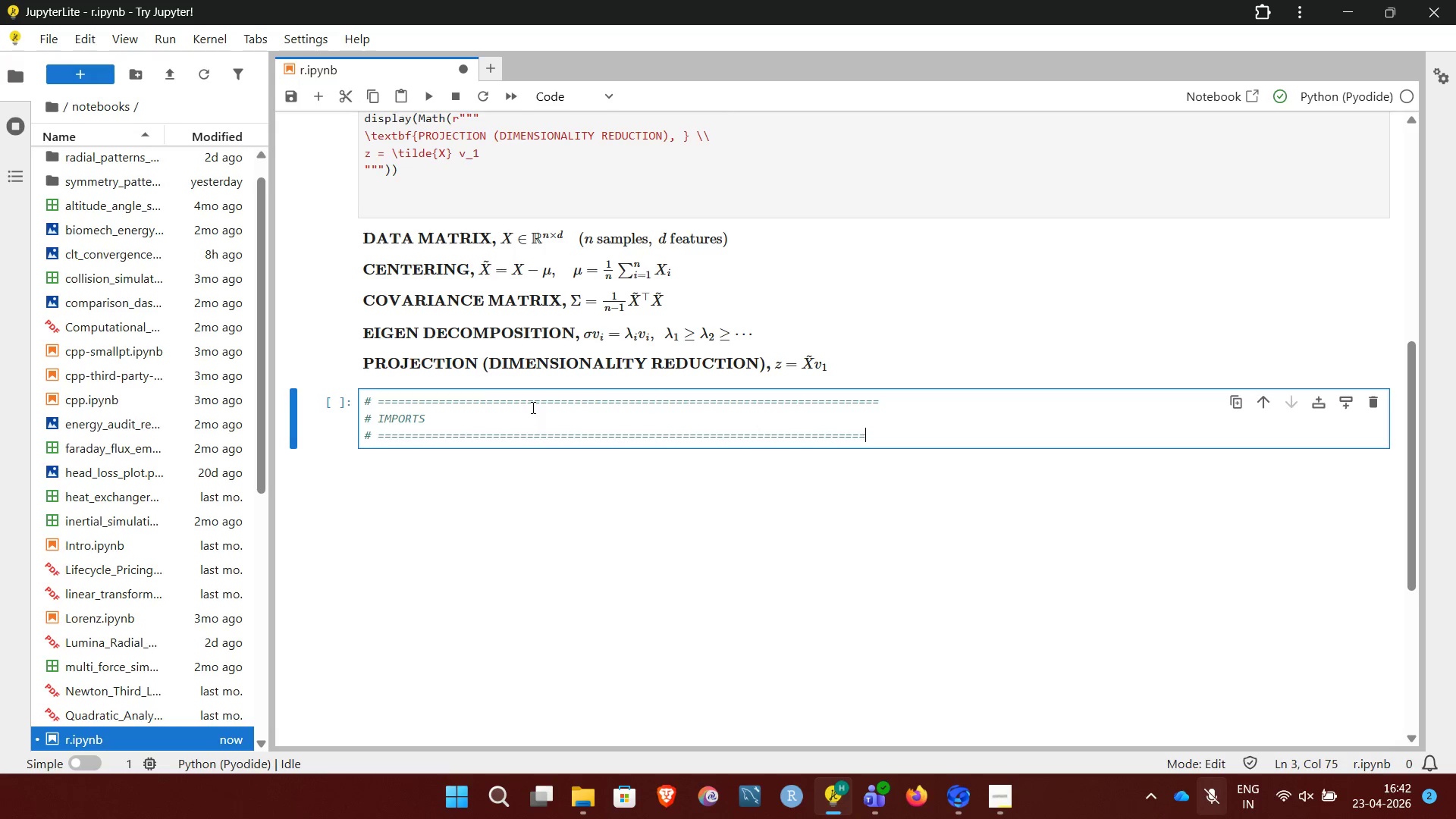 
key(Equal)
 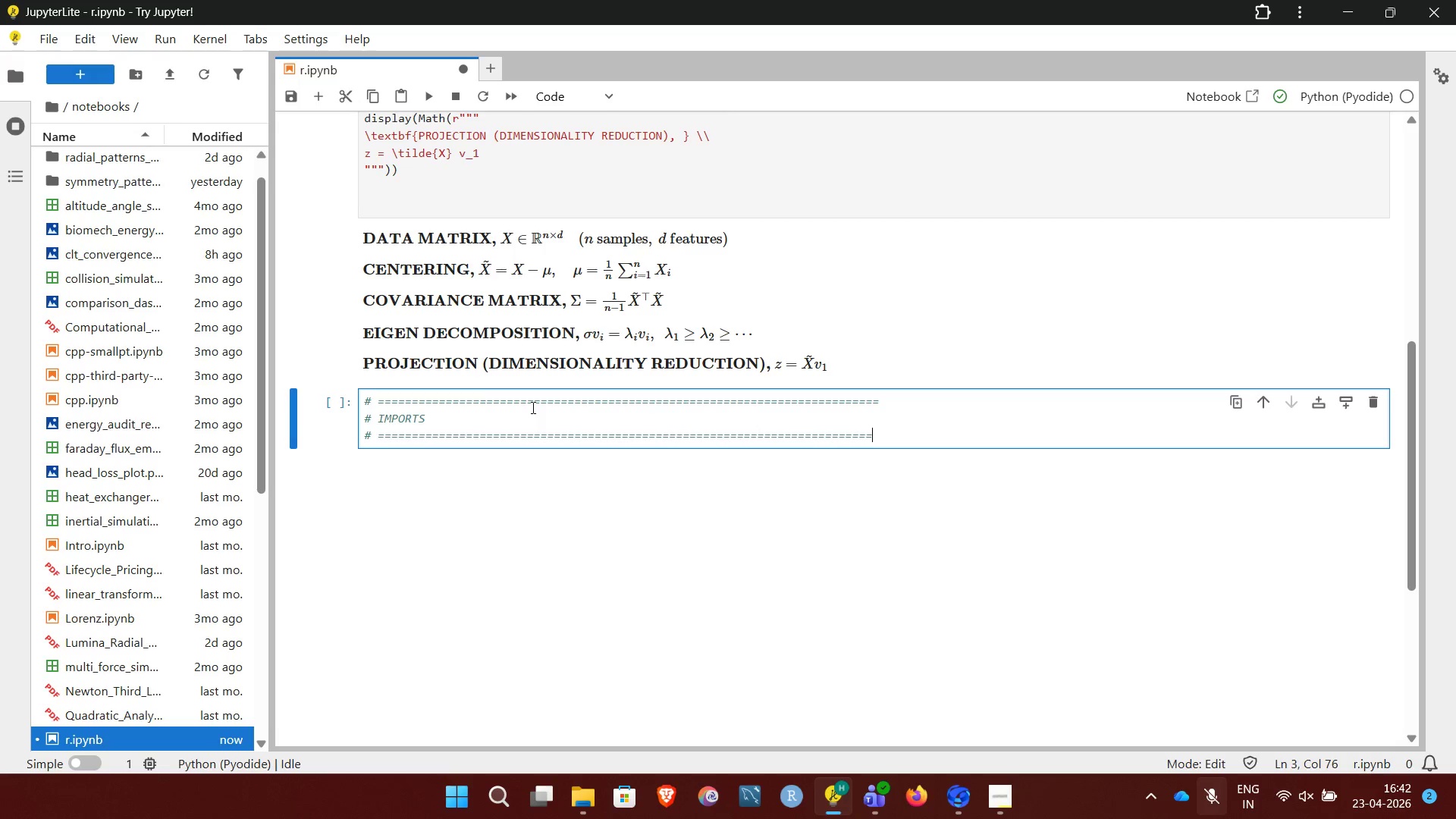 
key(Equal)
 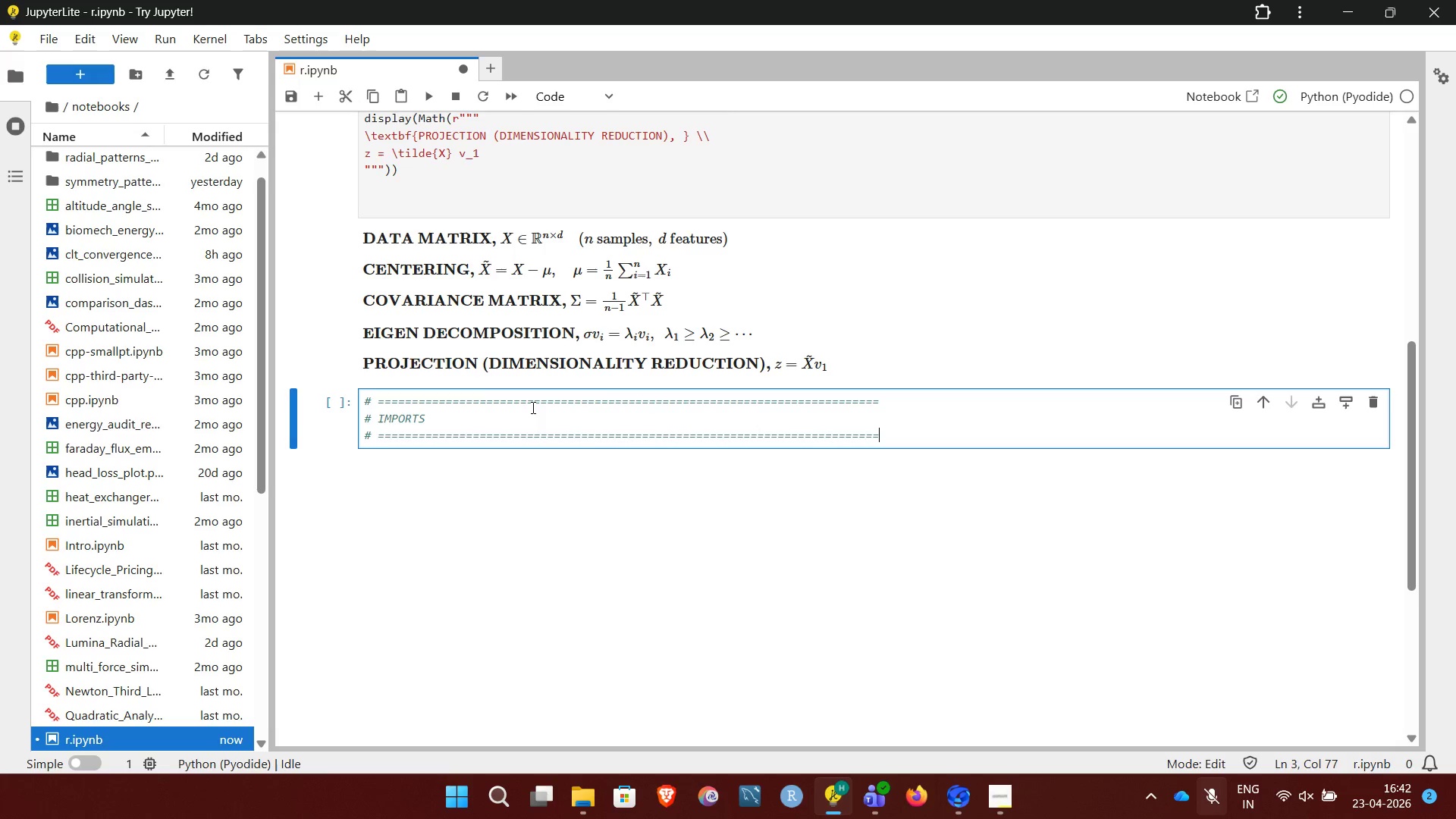 
key(Enter)
 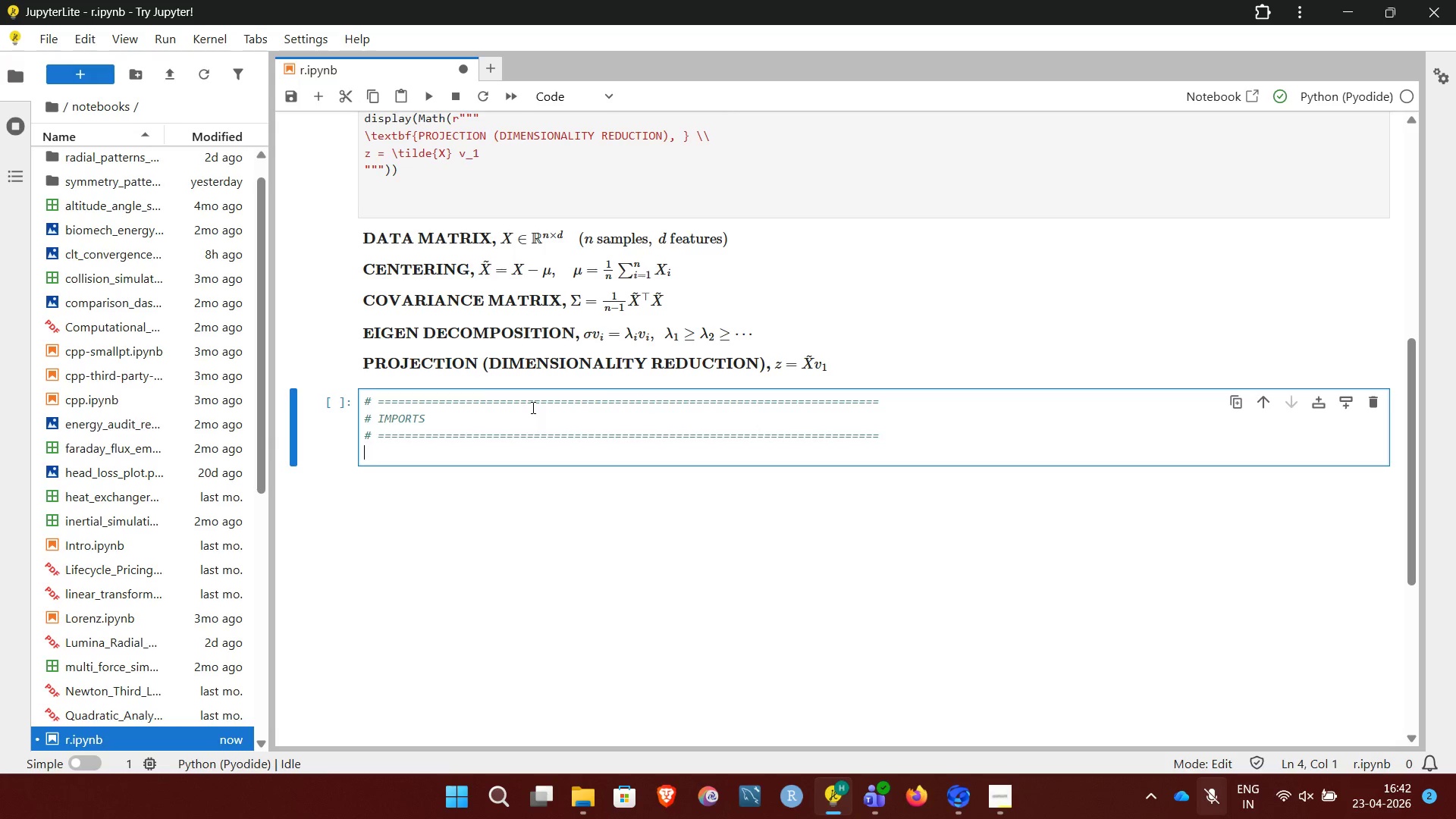 
key(Enter)
 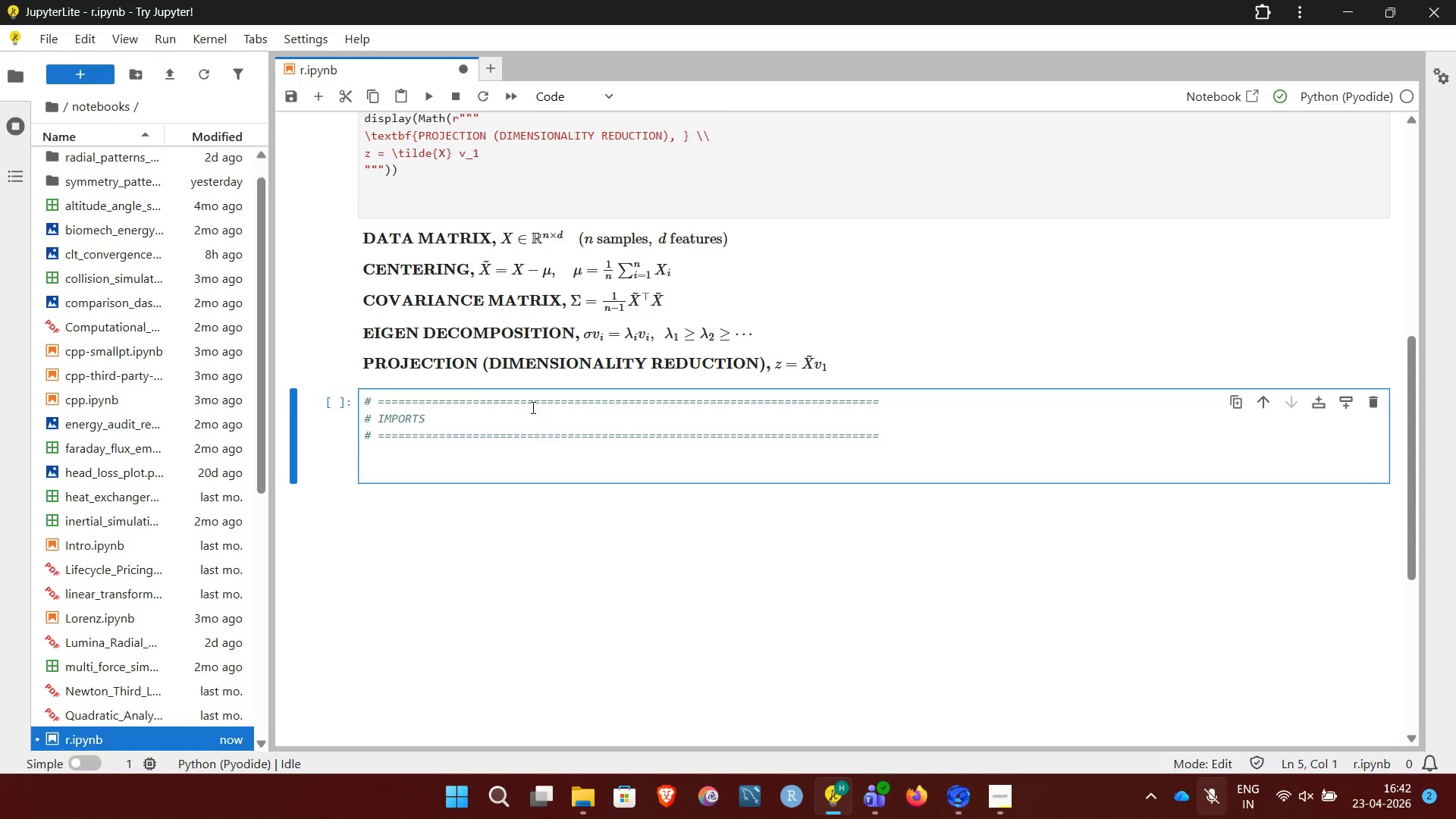 
type(import m)
key(Backspace)
type(numpy as np)
 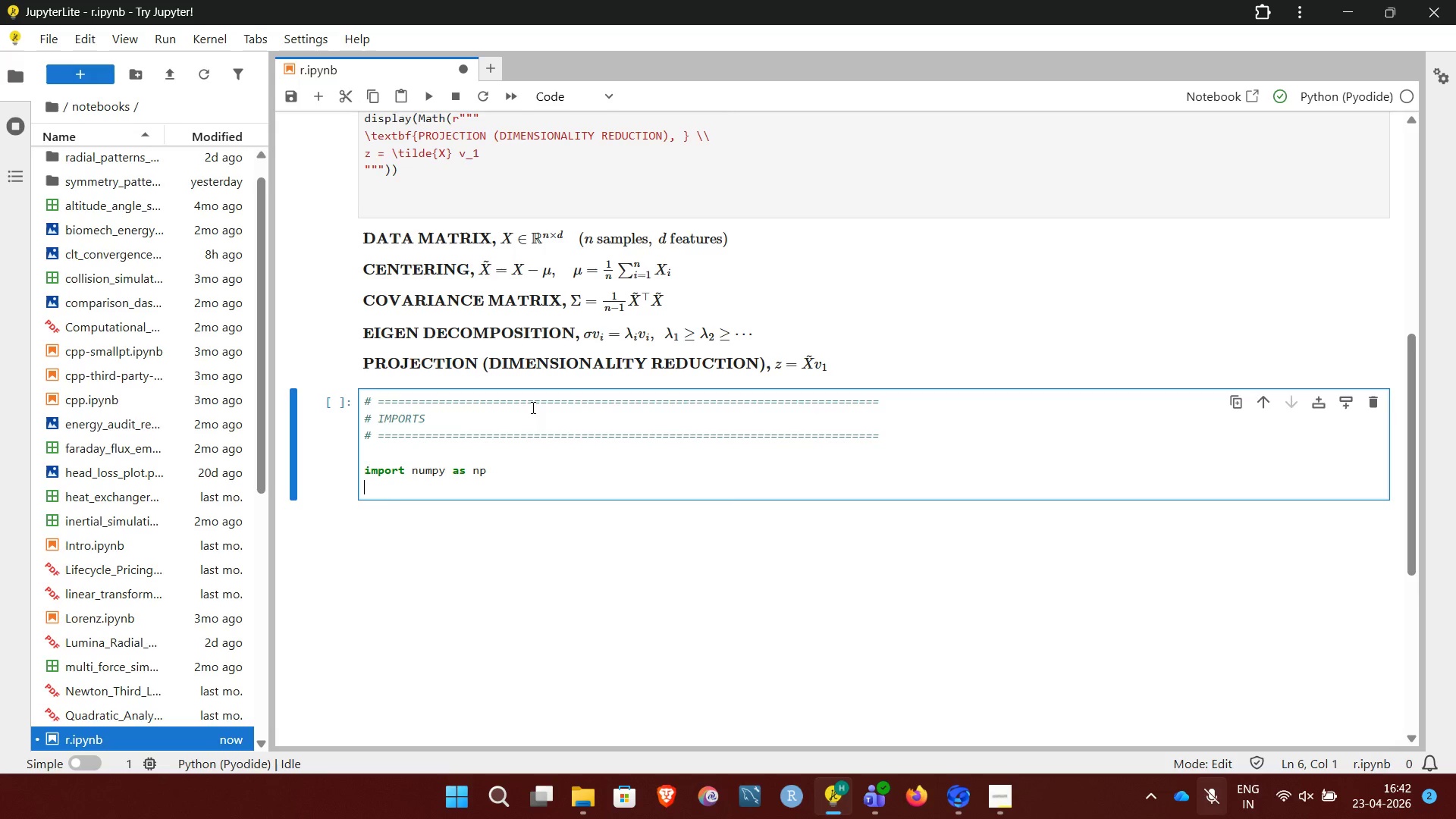 
key(Enter)
 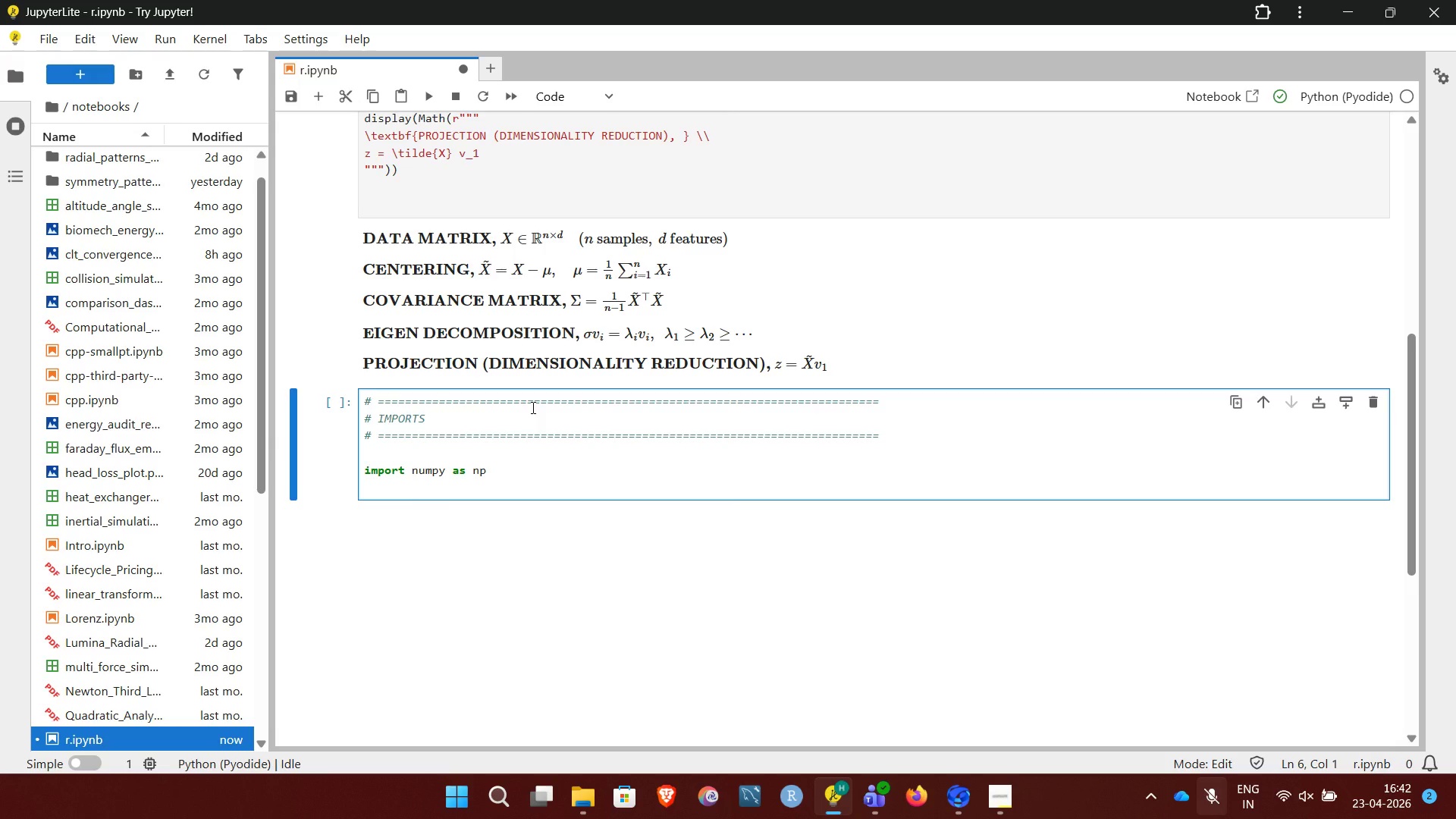 
type(import matplotlb)
key(Backspace)
type(ib as )
key(Backspace)
 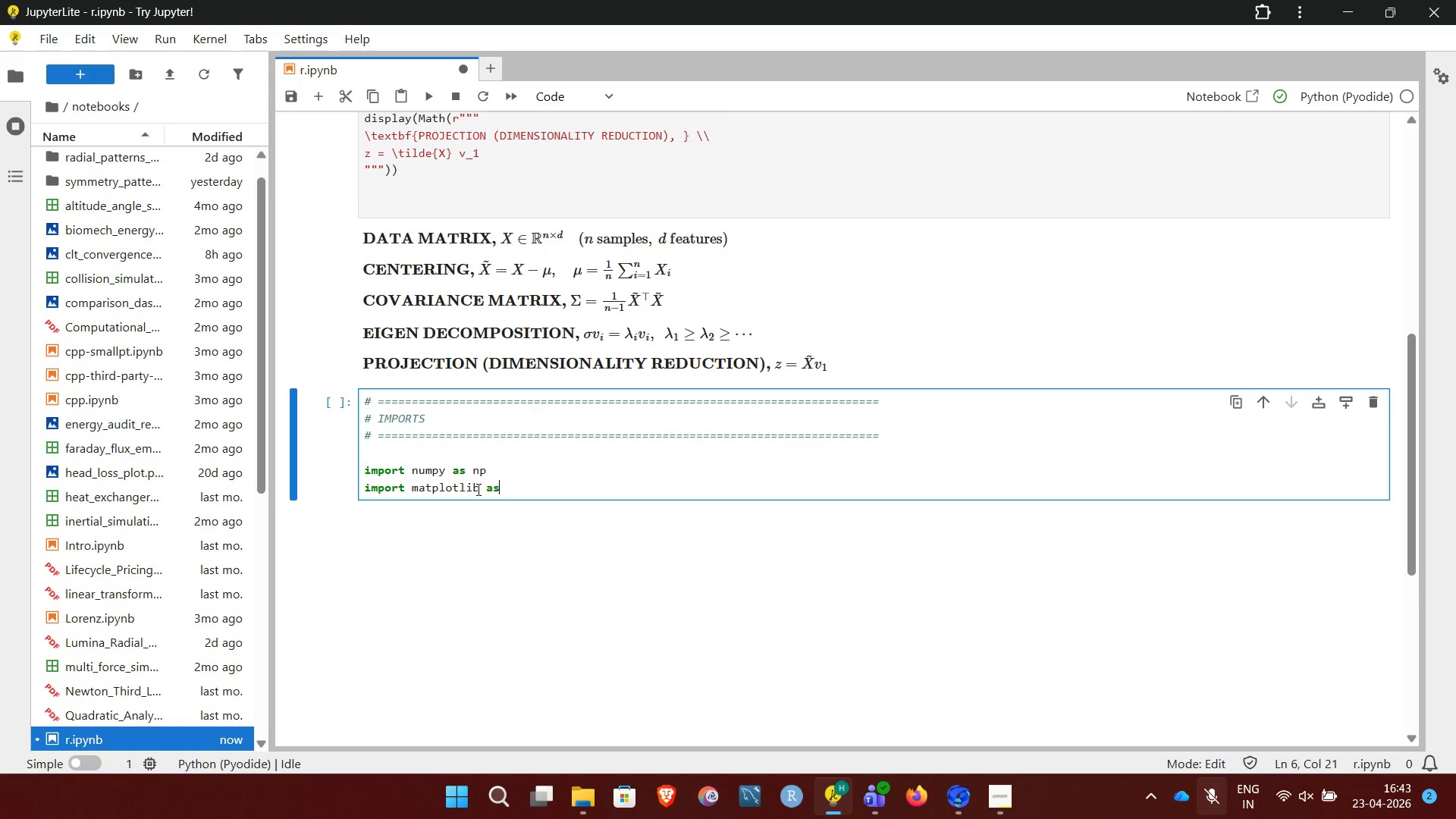 
left_click([479, 485])
 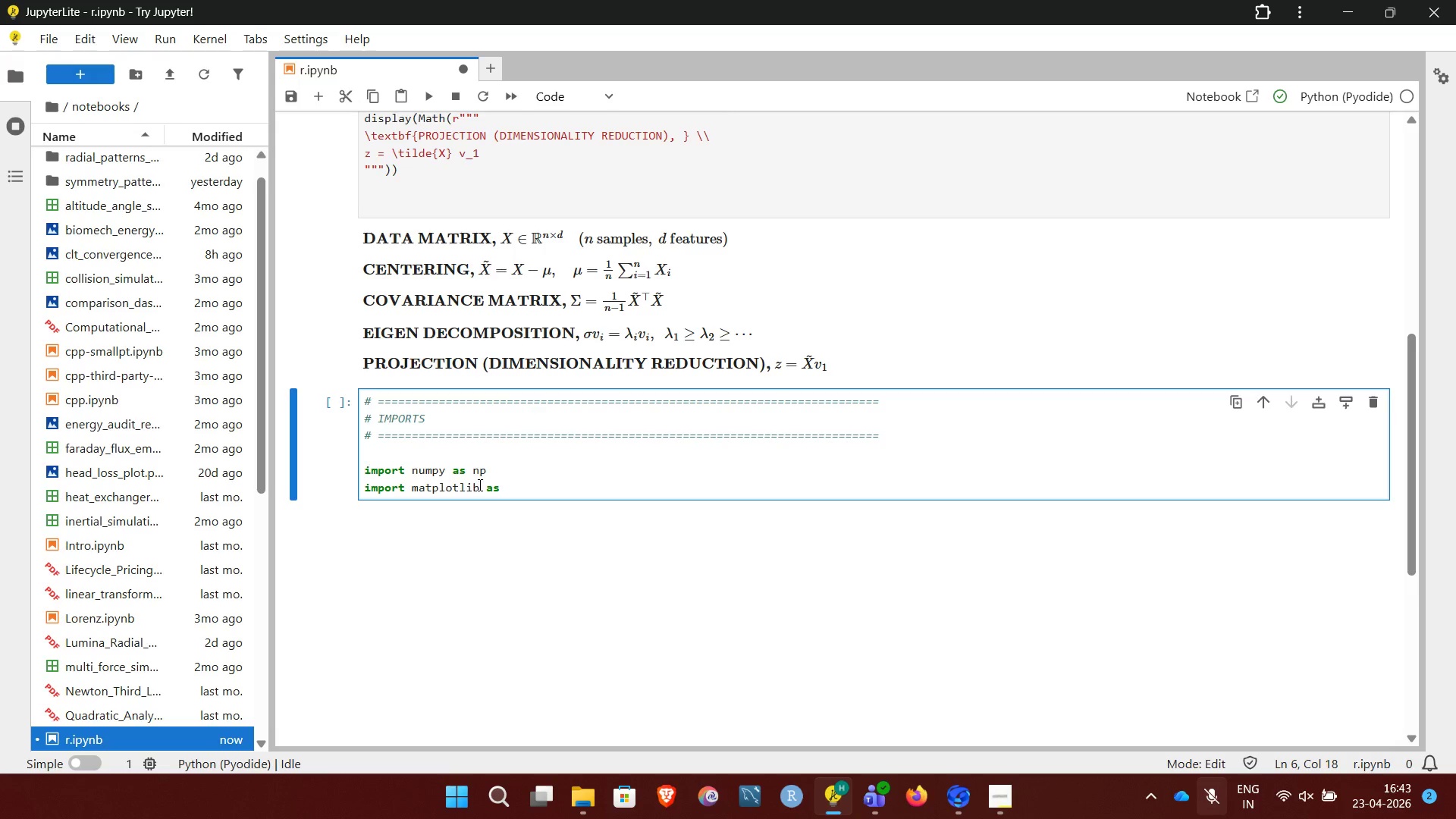 
type(.pyplot)
 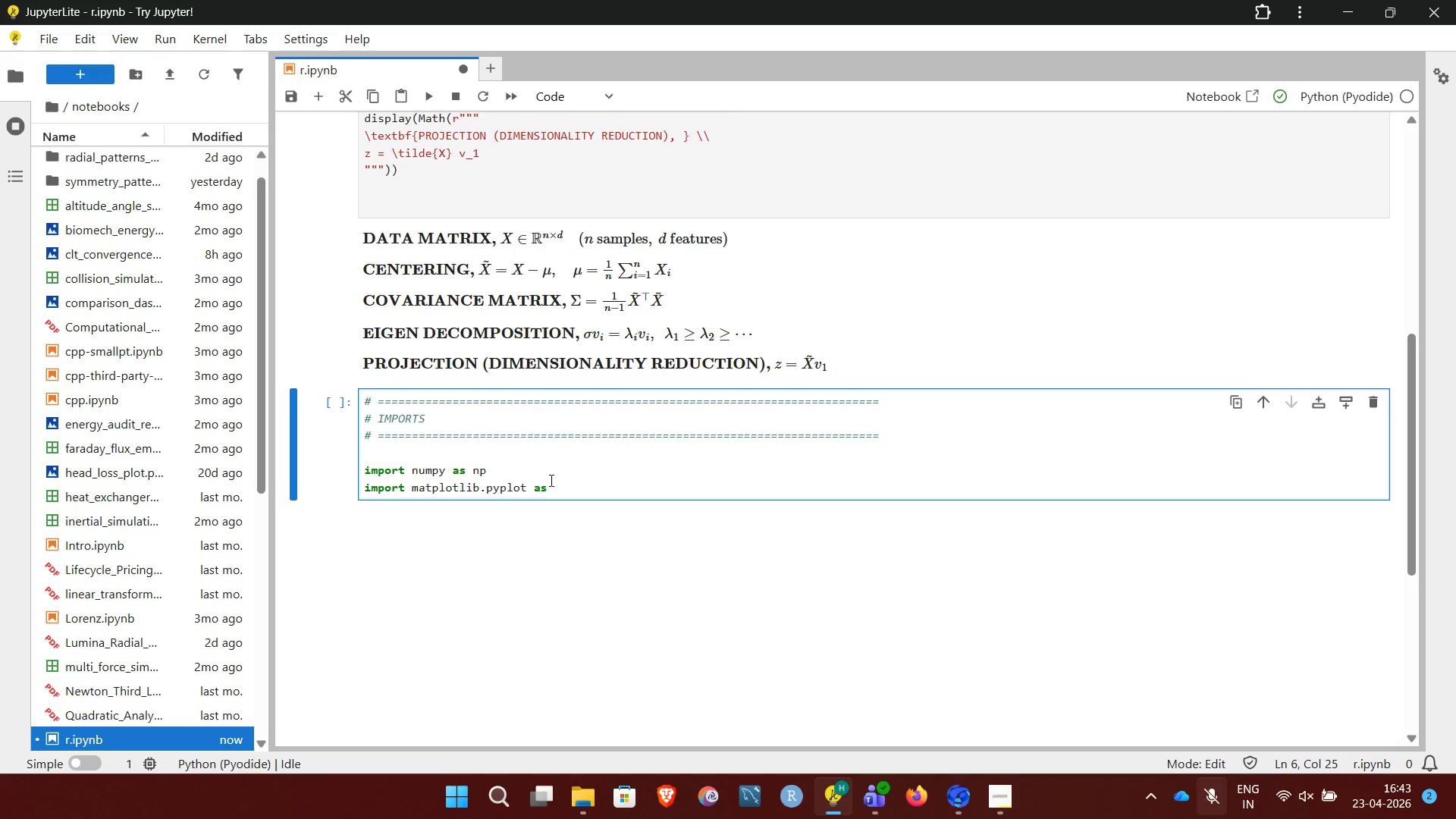 
left_click([559, 479])
 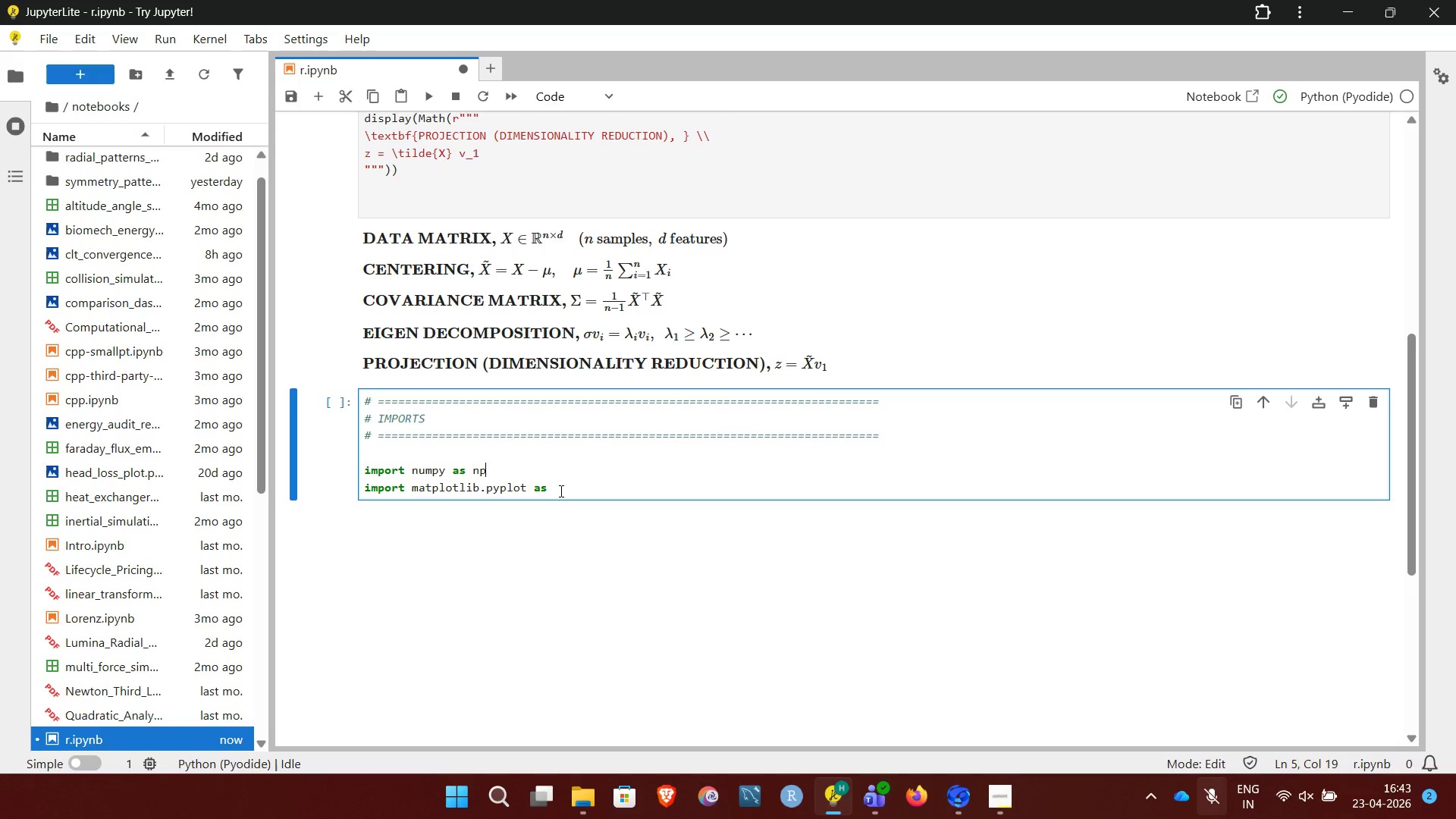 
left_click([560, 491])
 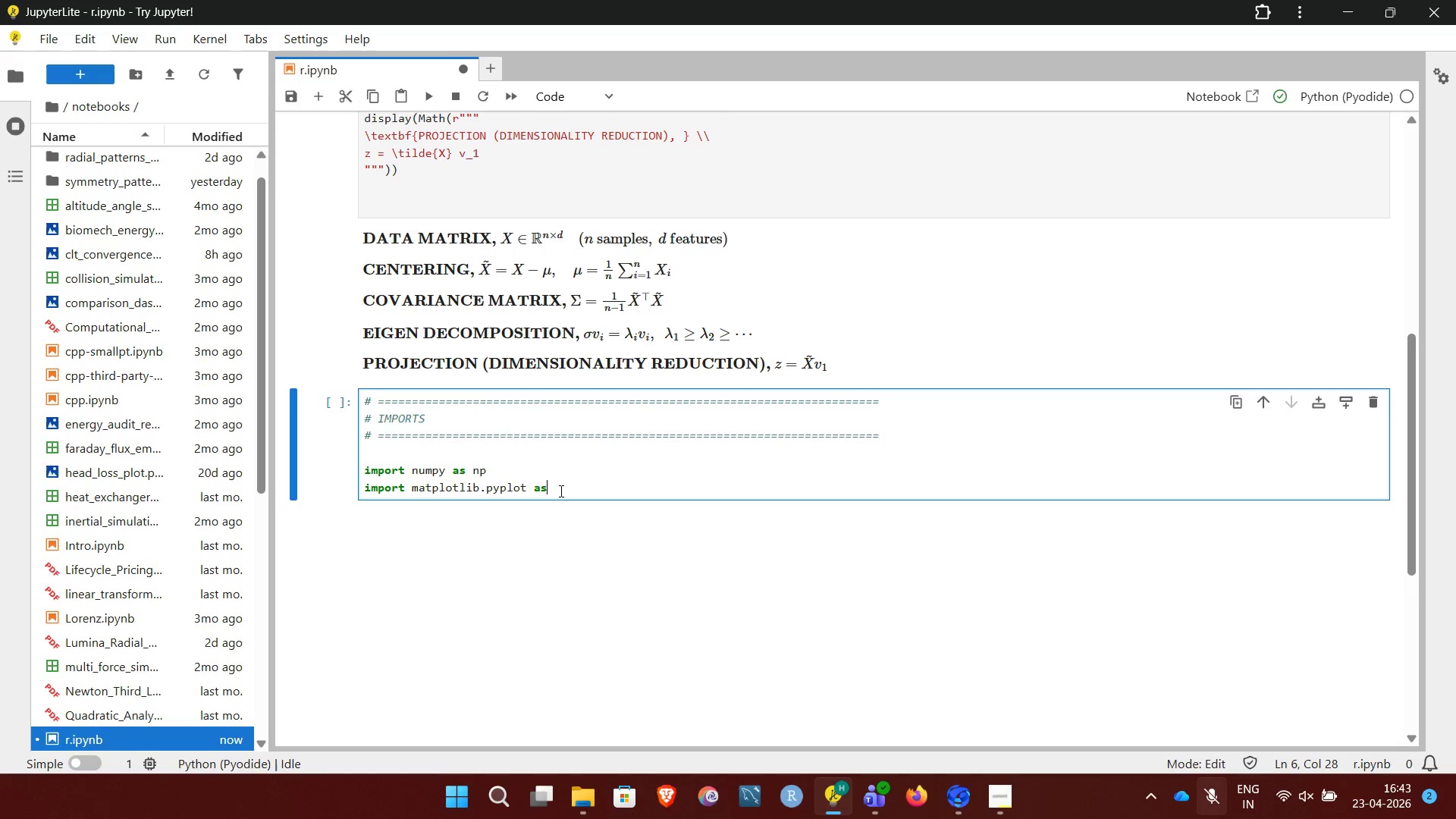 
type( plt)
 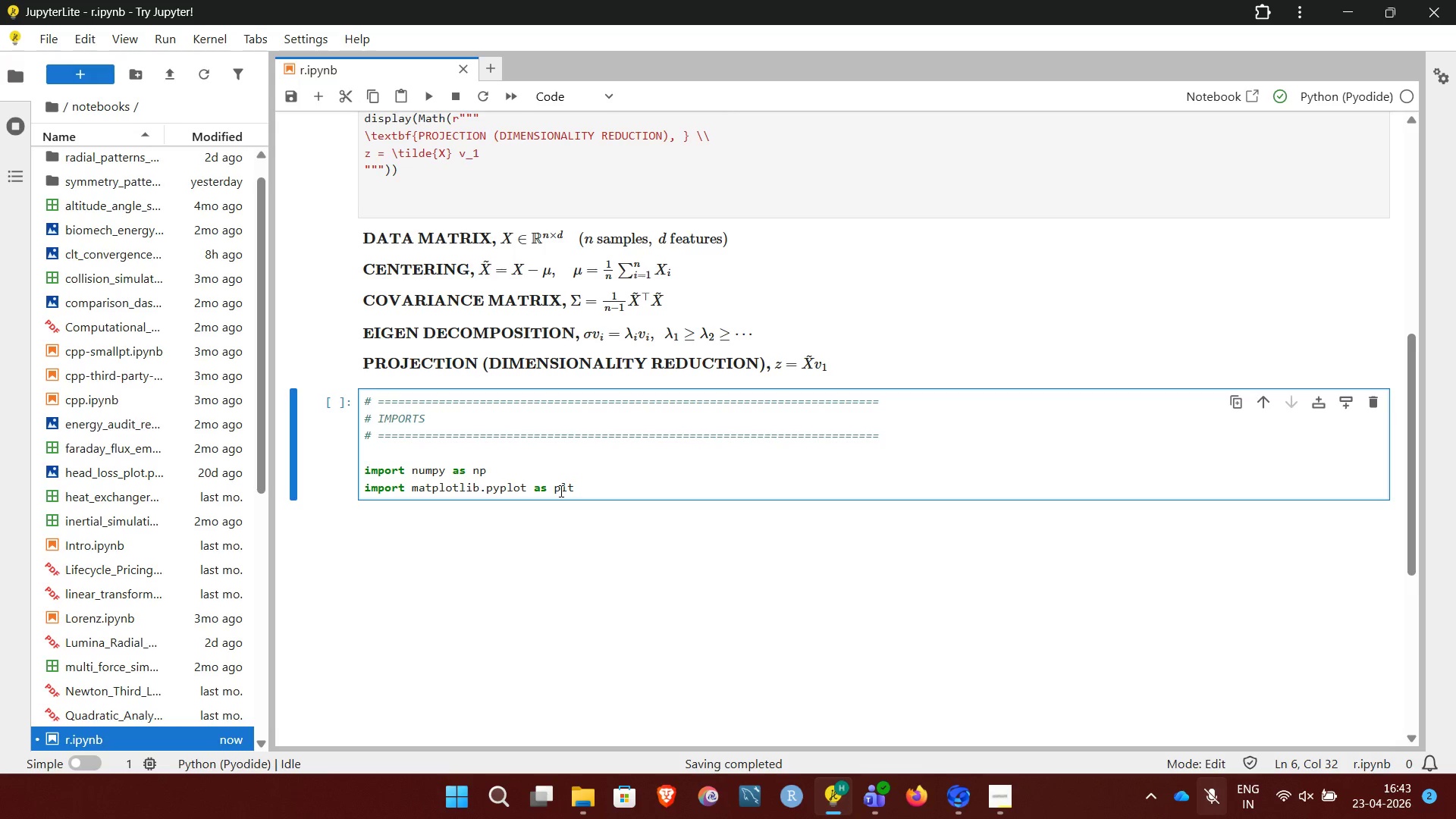 
key(Shift+Enter)
 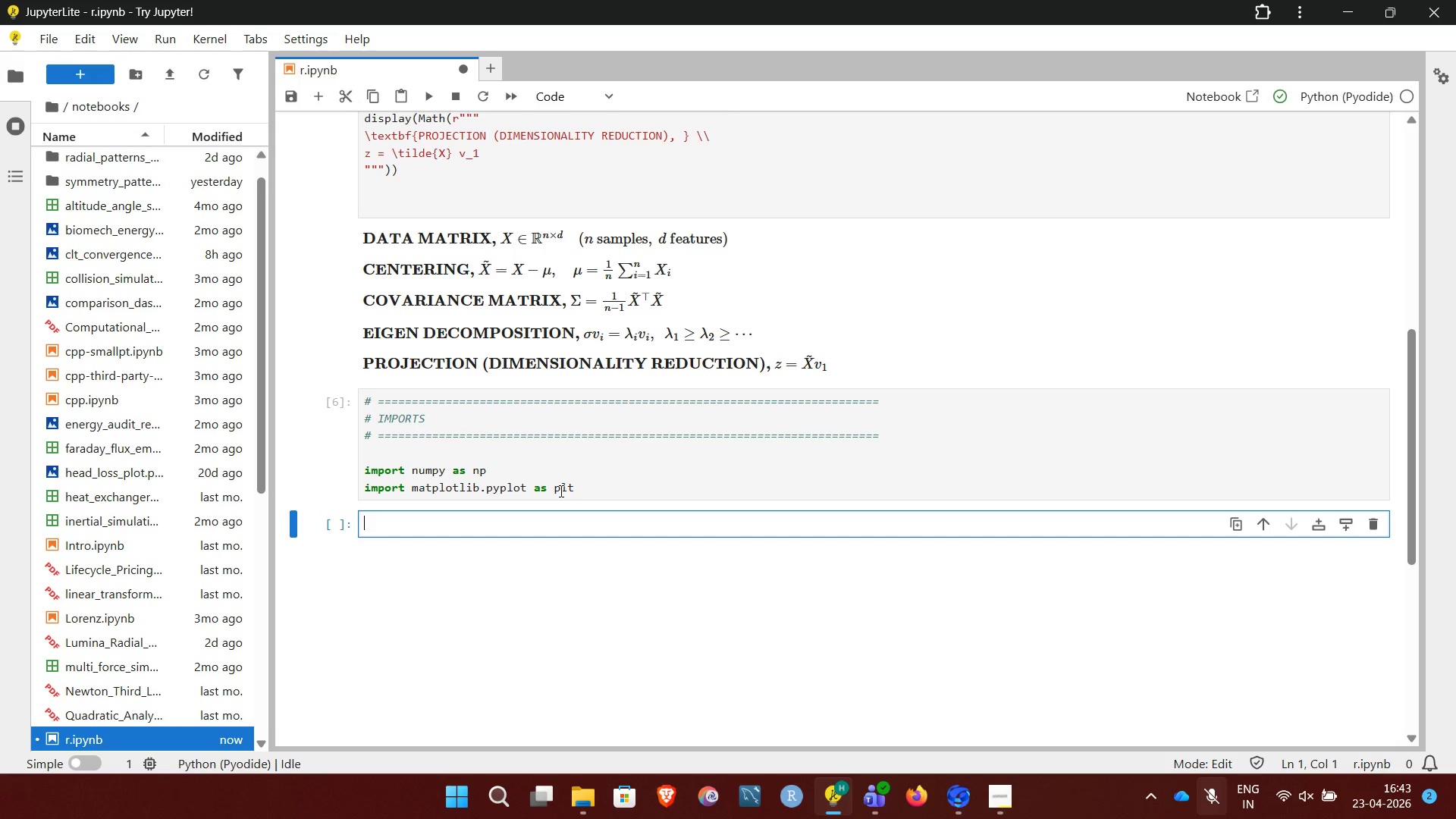 
key(Shift+3)
 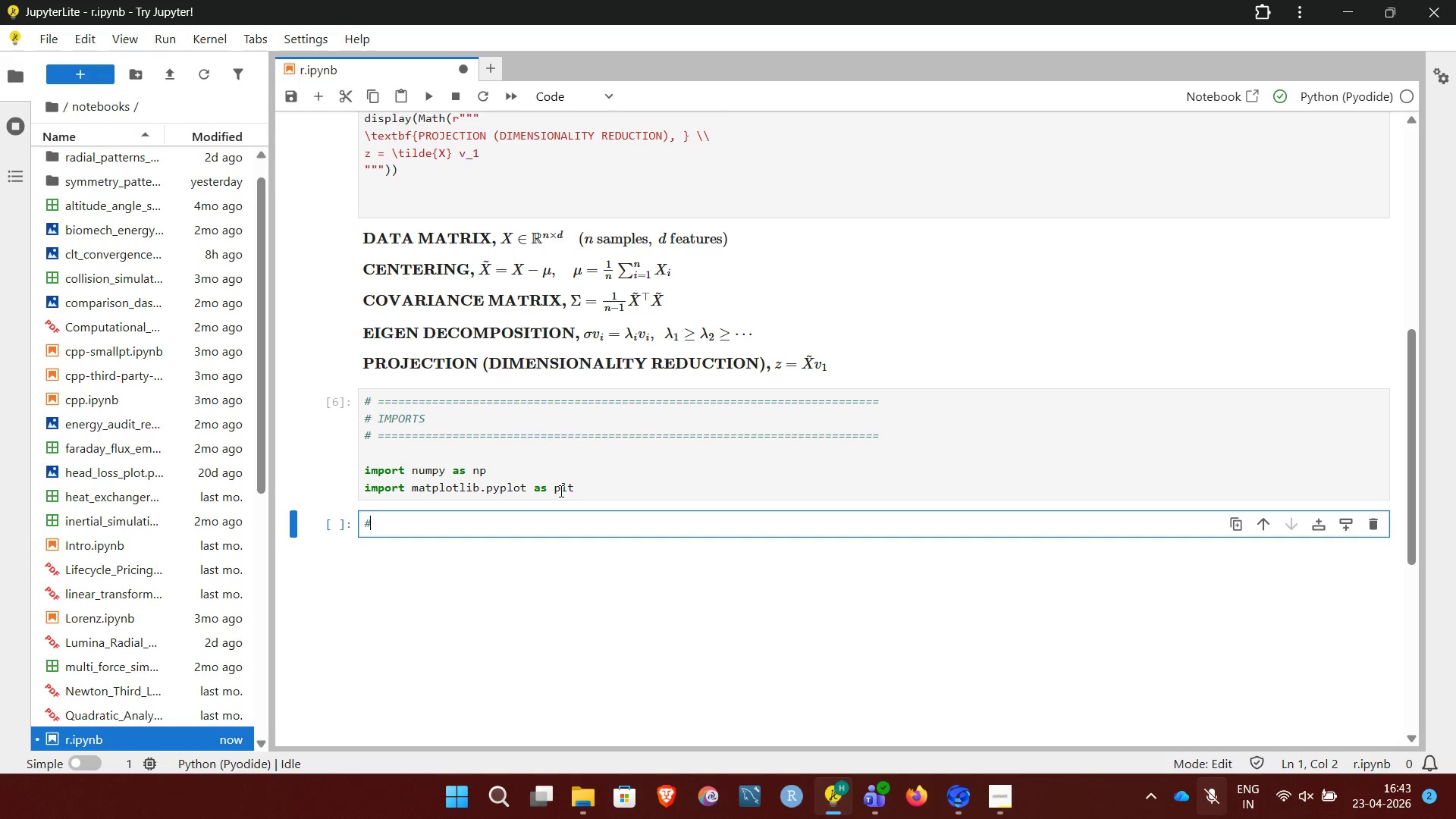 
key(Space)
 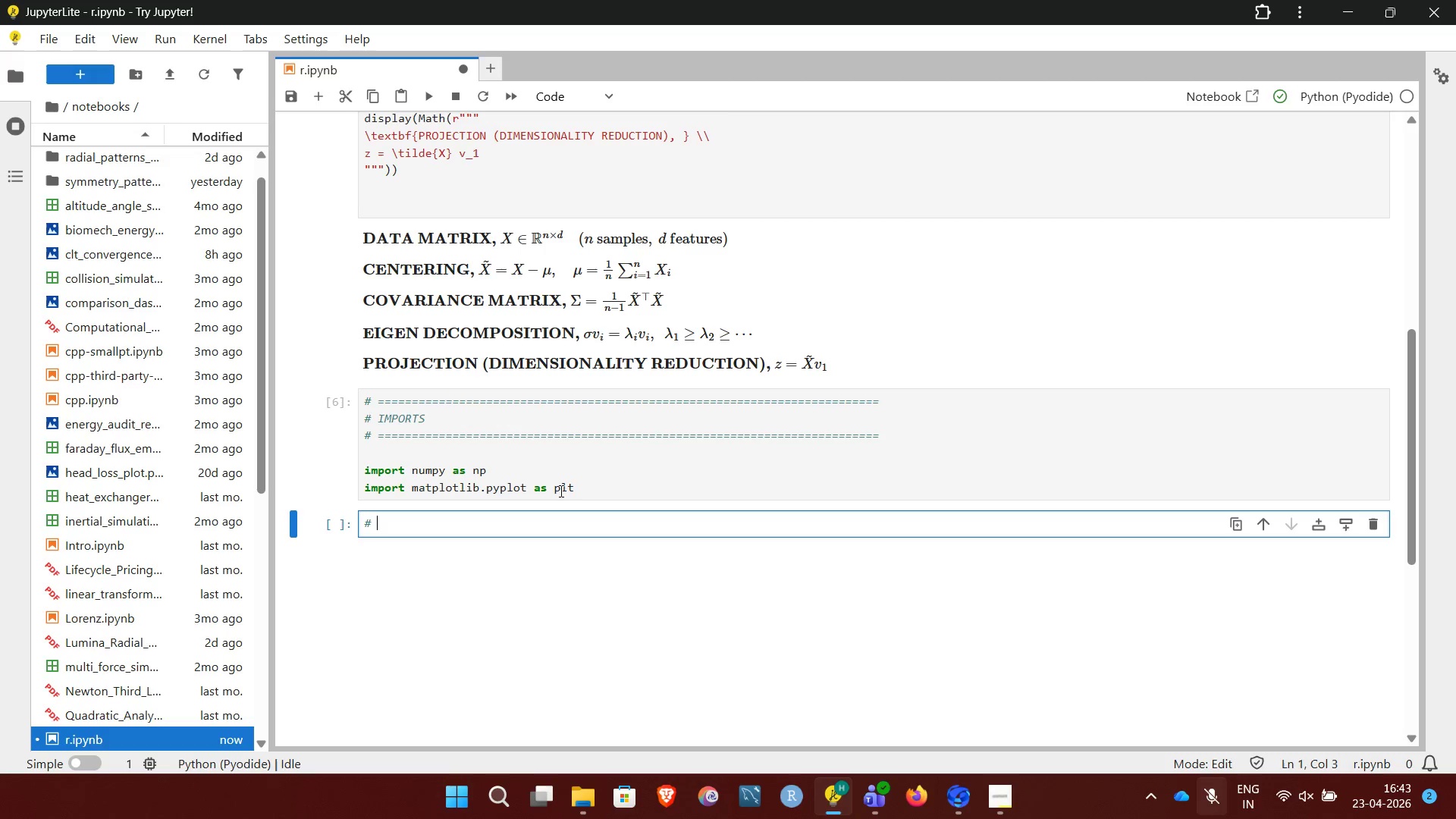 
hold_key(key=Equal, duration=1.5)
 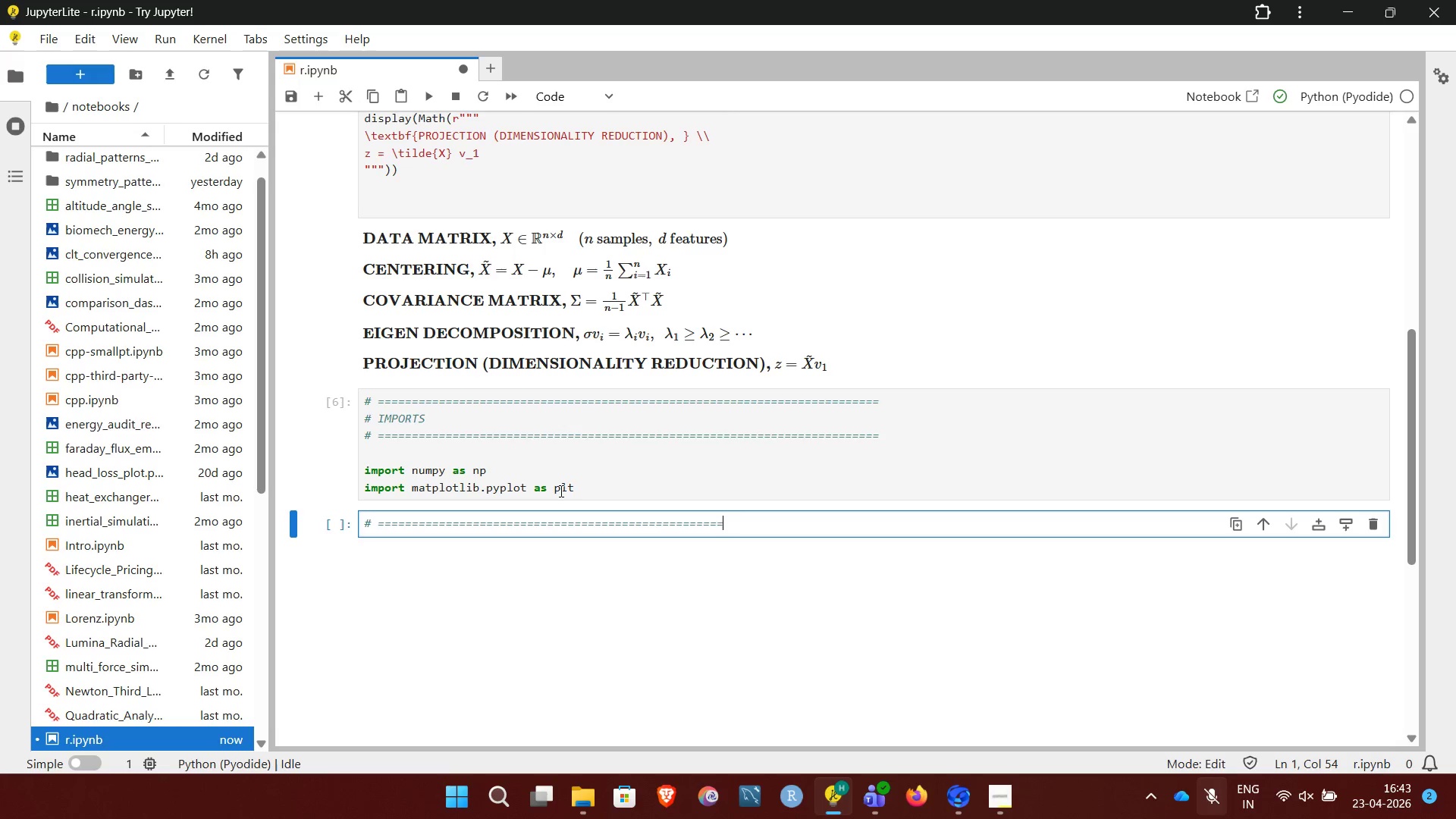 
hold_key(key=Equal, duration=1.09)
 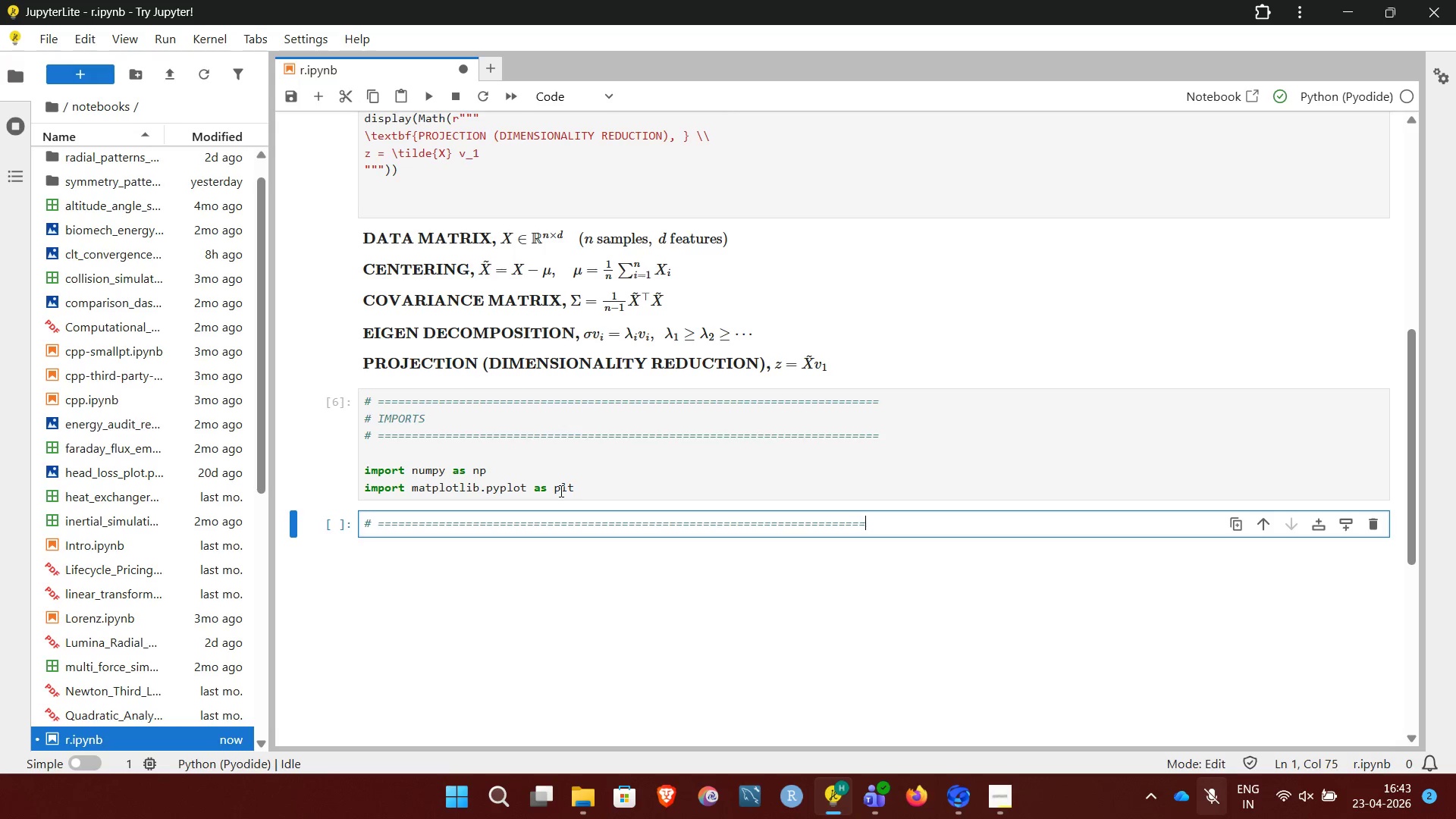 
key(Equal)
 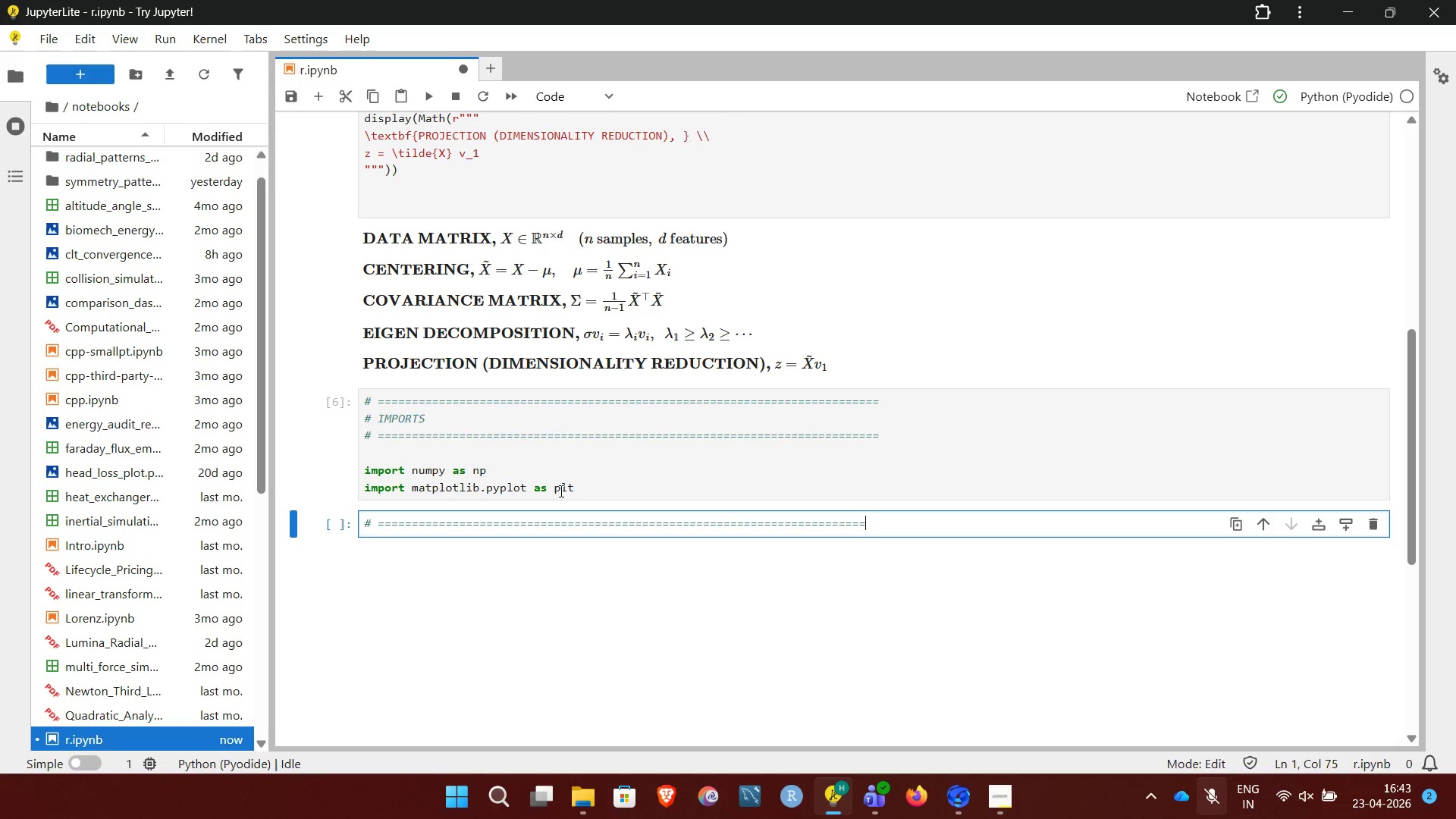 
key(Equal)
 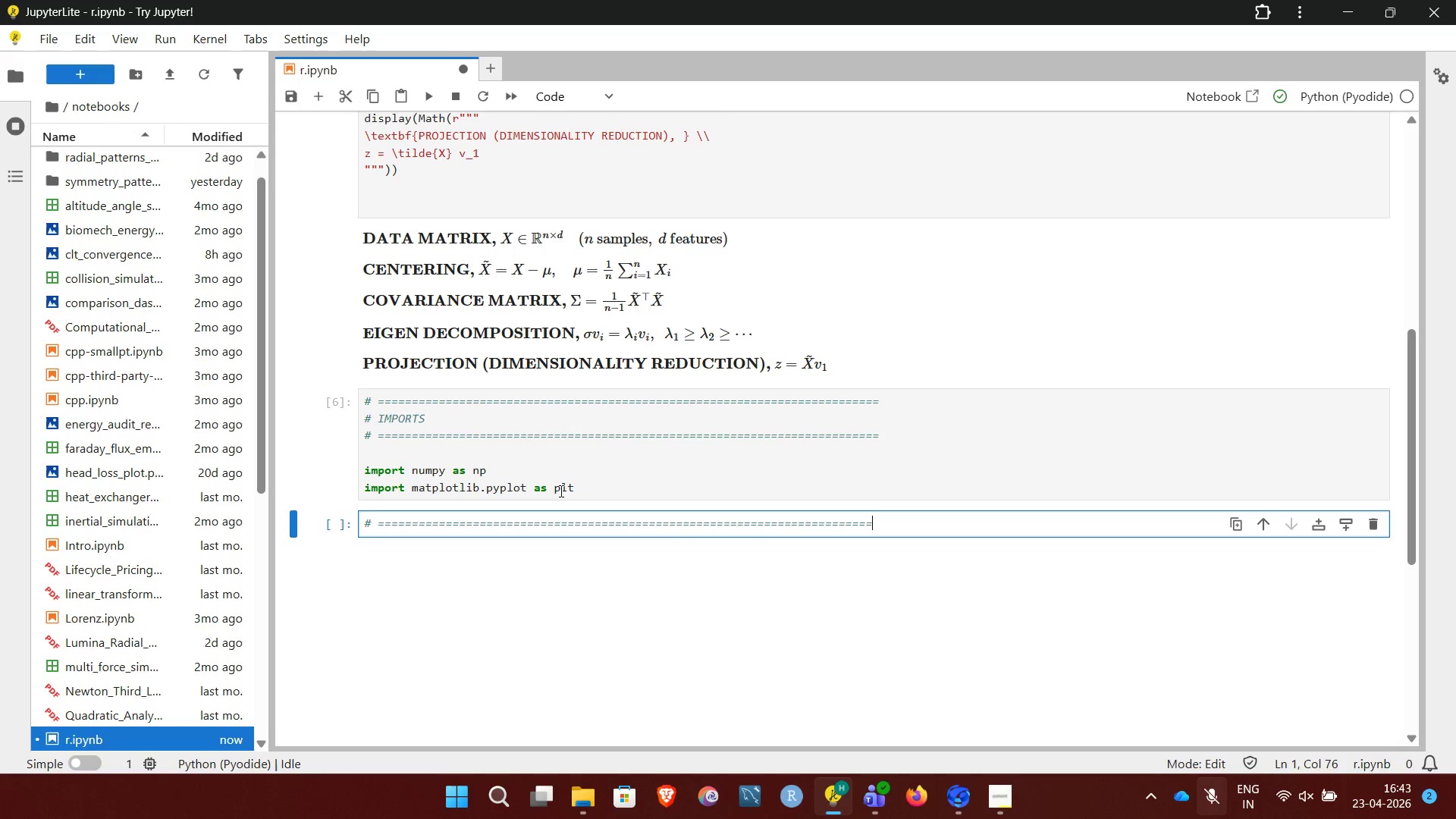 
key(Enter)
 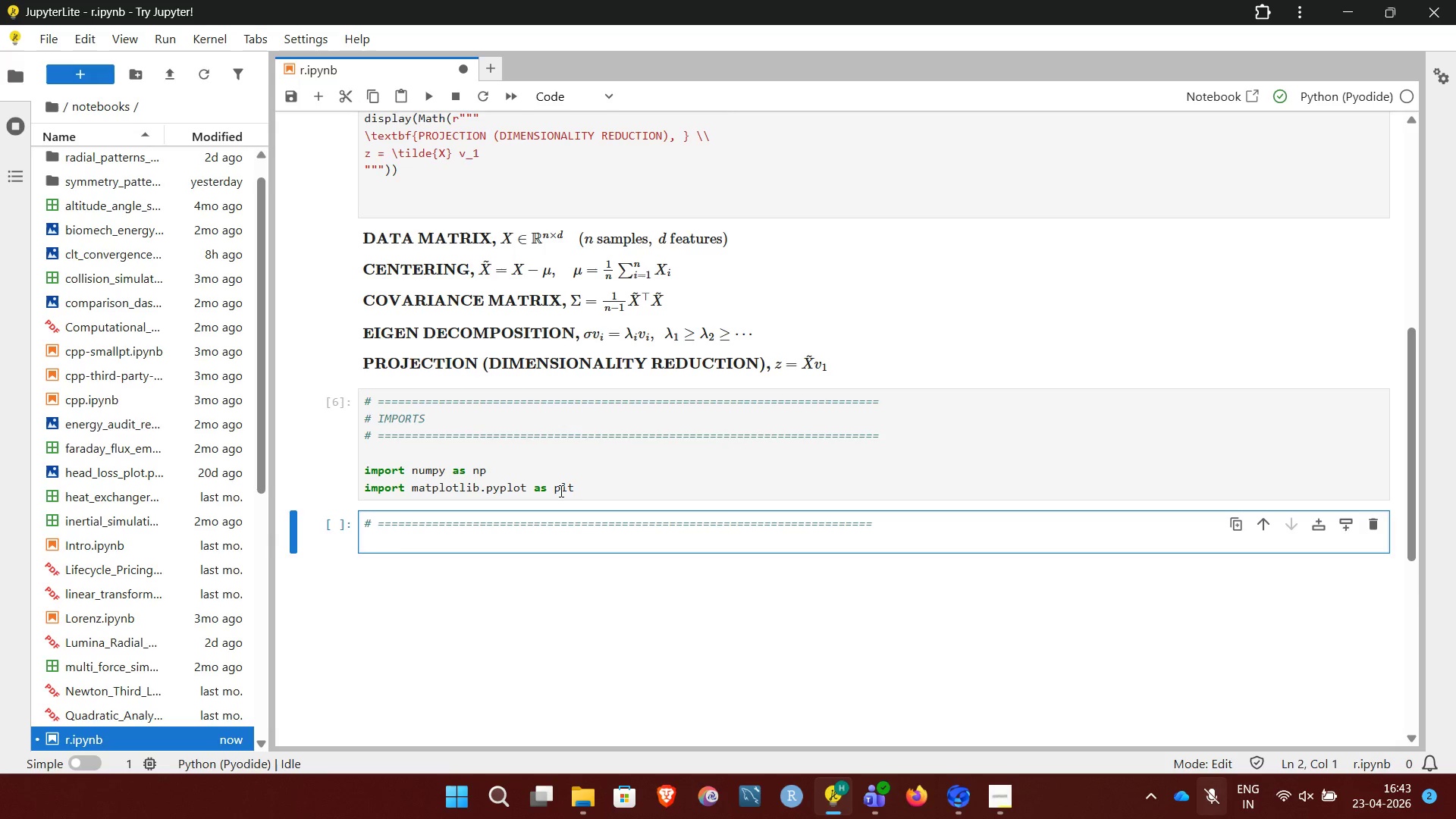 
type(# CONFIGURATION ()
 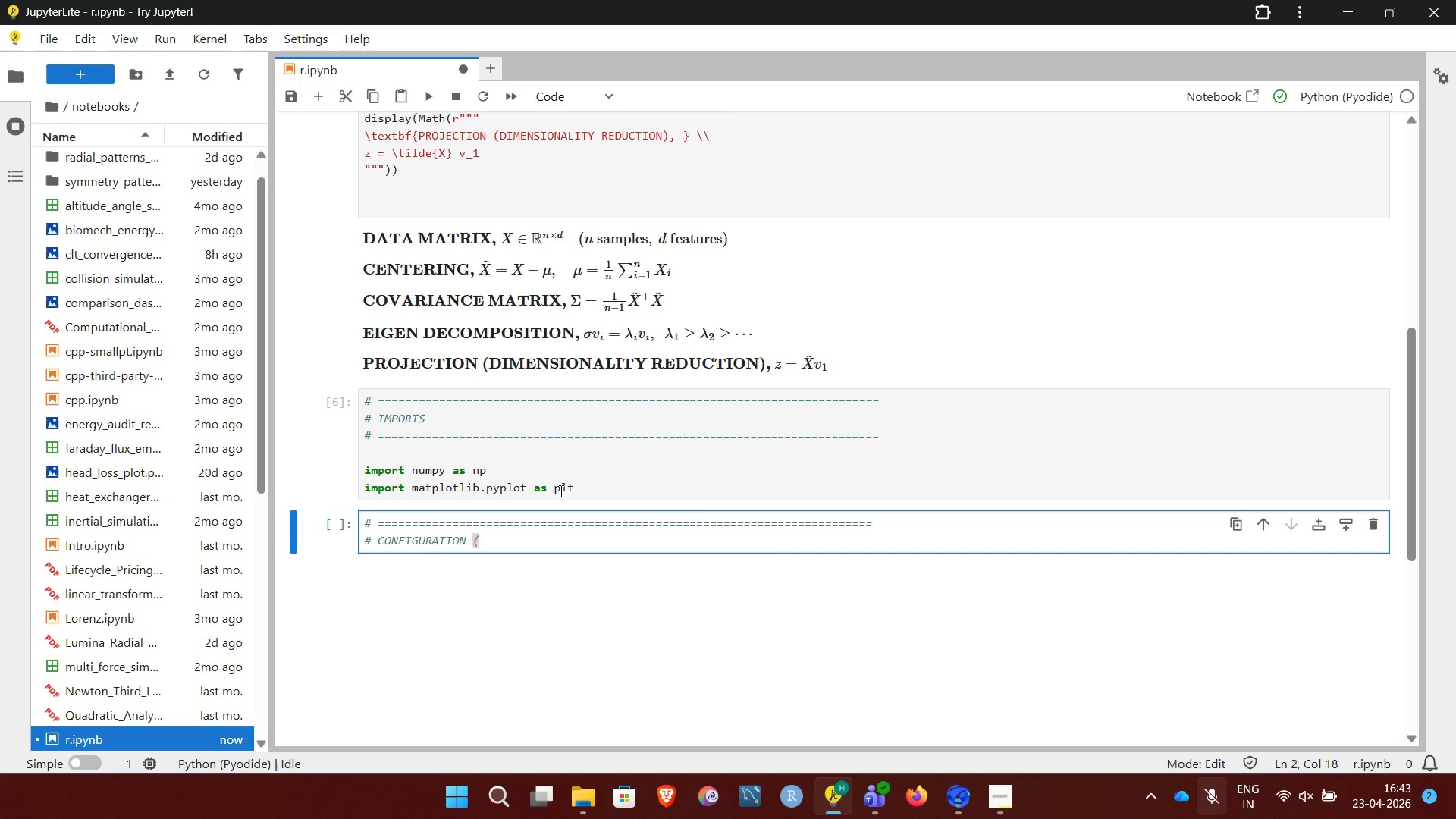 
left_click([1000, 791])